 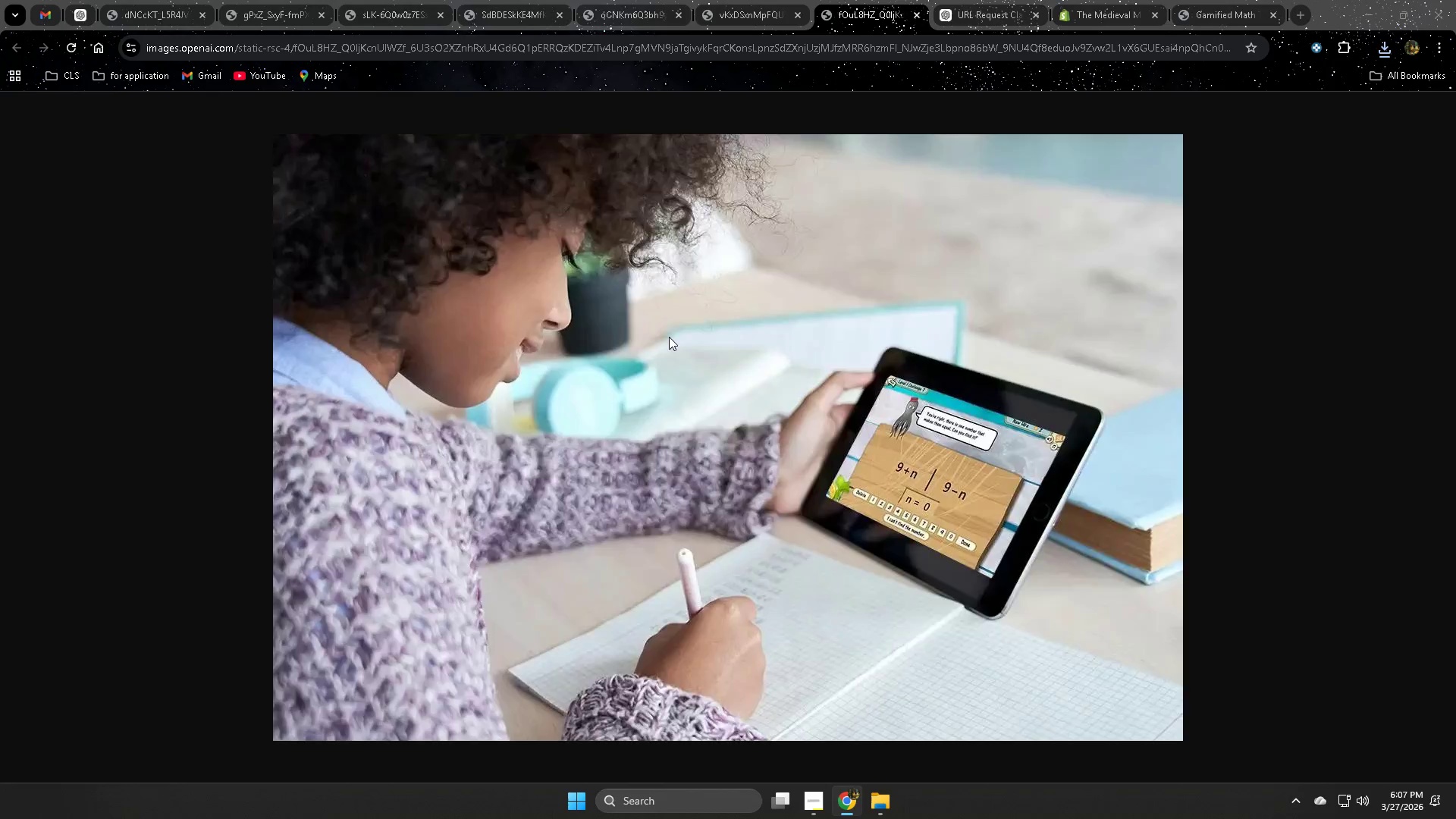 
key(Delete)
 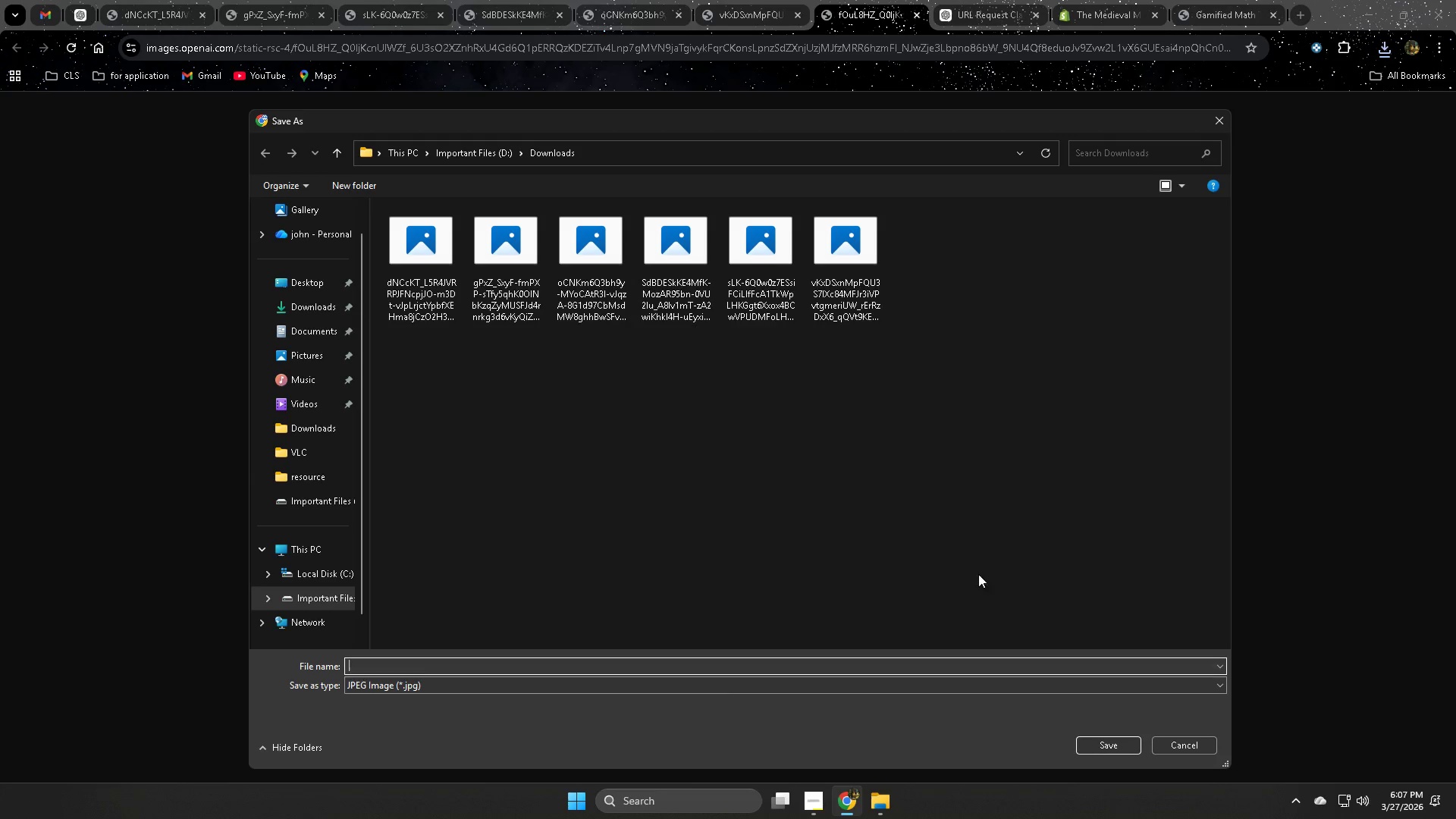 
left_click([1117, 744])
 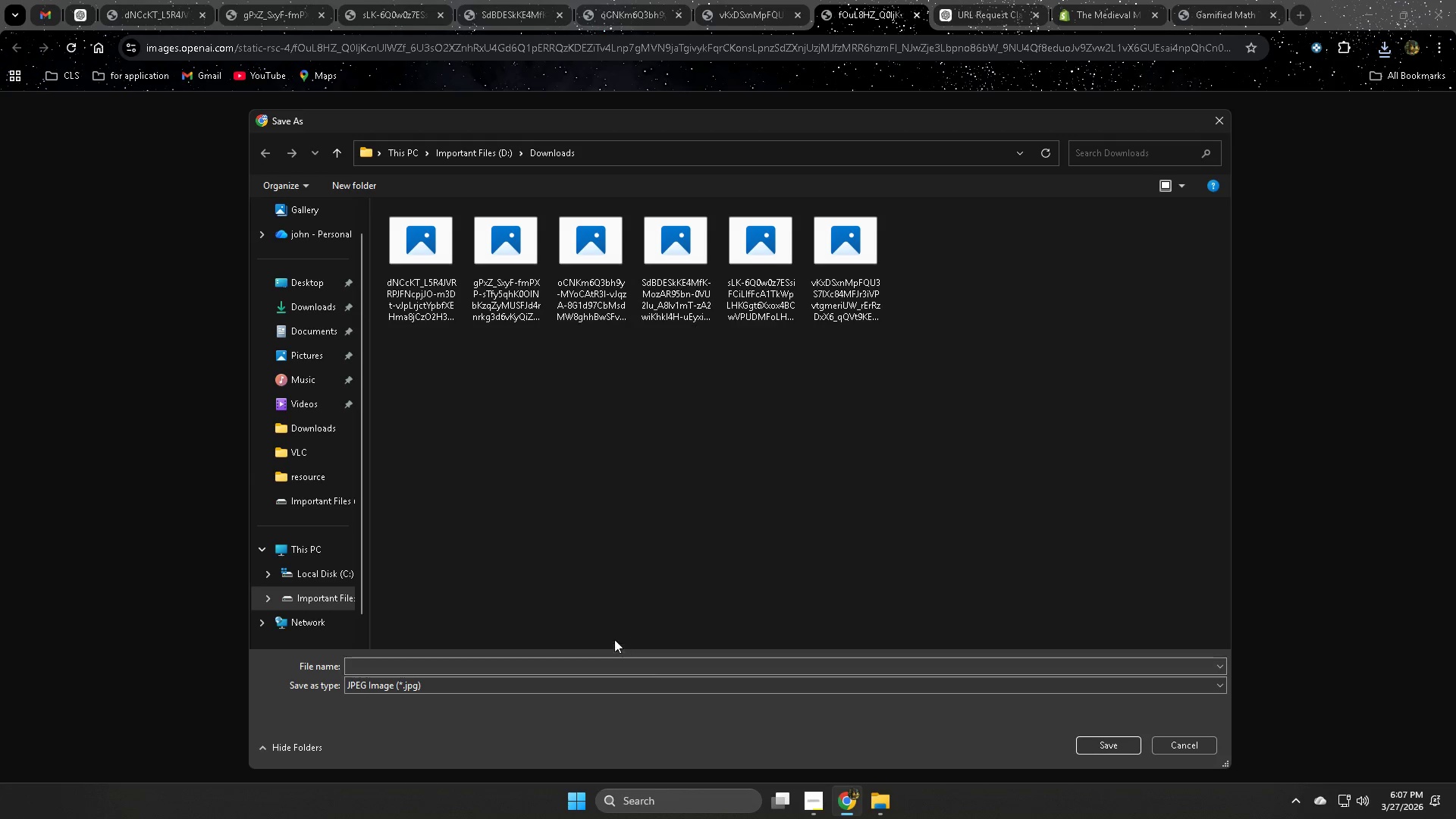 
type(asd)
 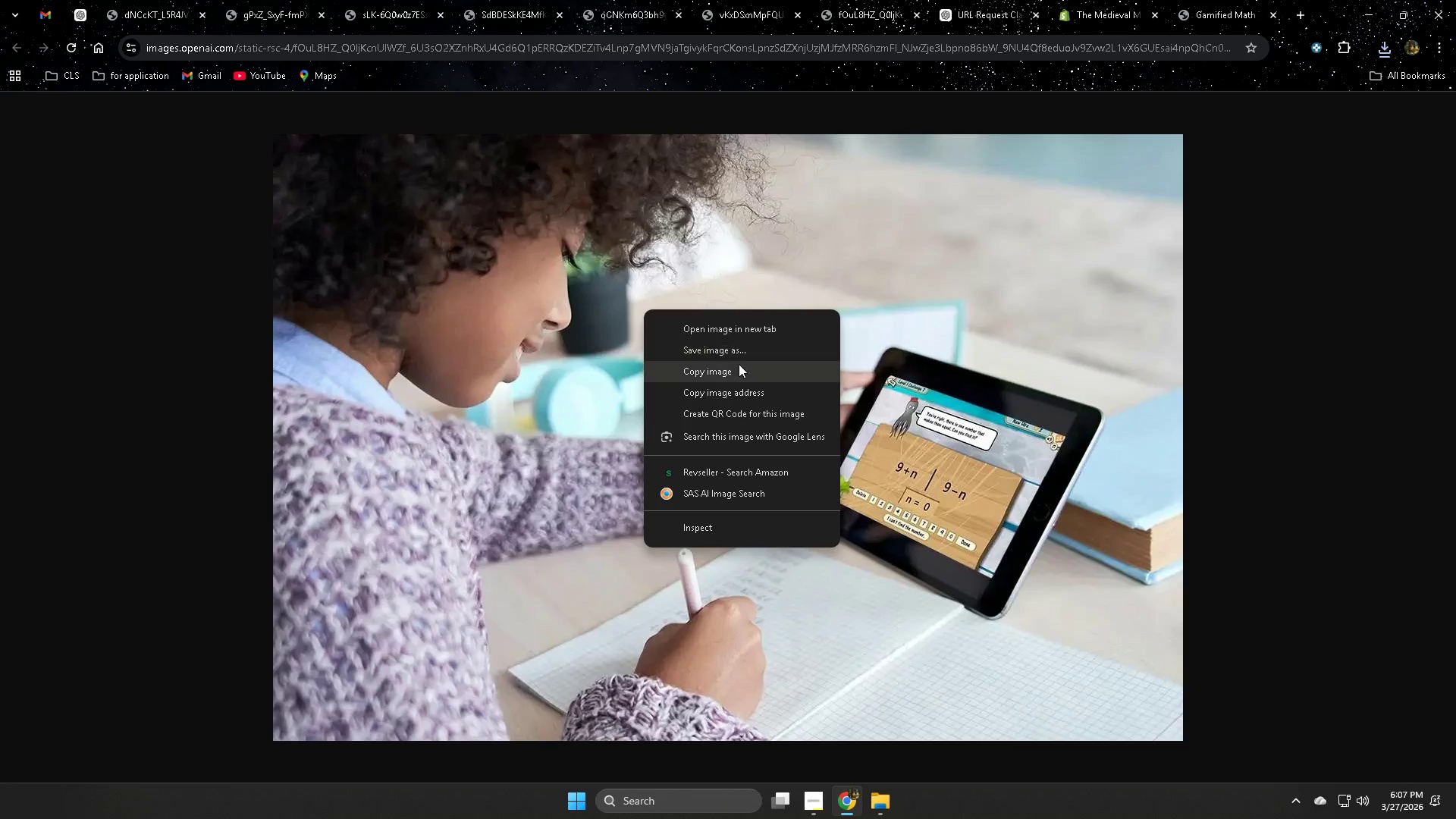 
left_click([739, 349])
 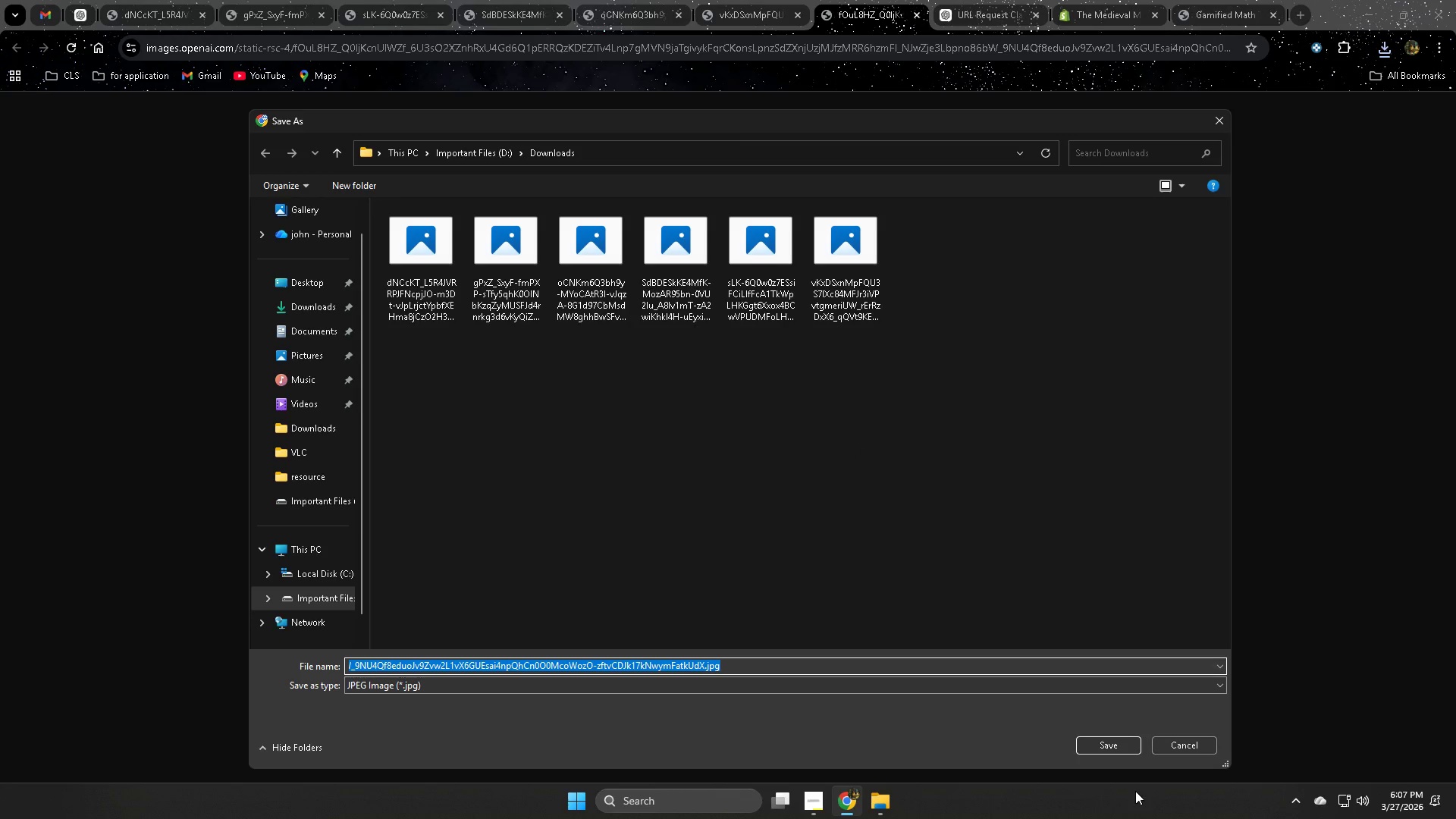 
left_click([1114, 744])
 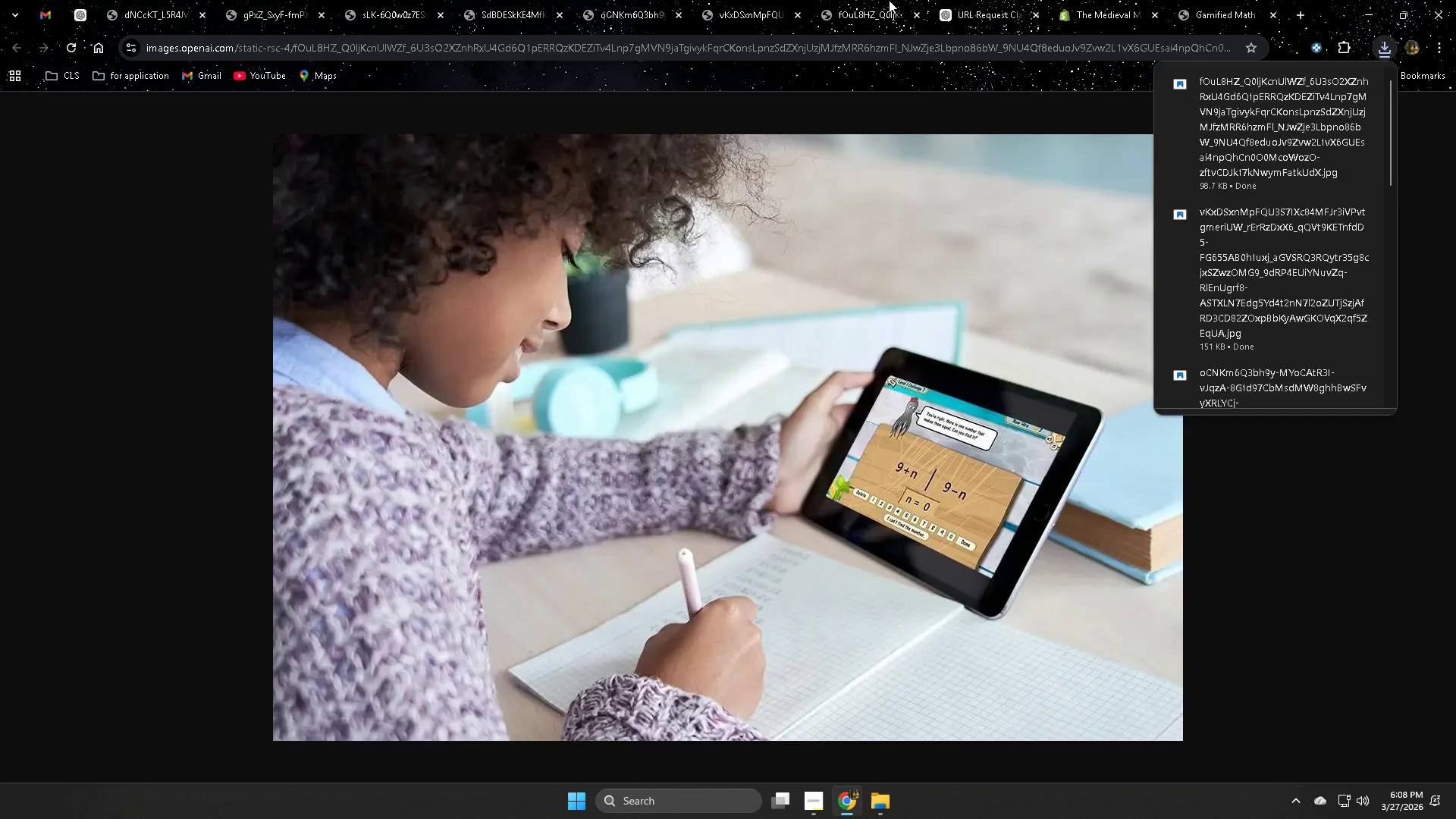 
key(Control+W)
 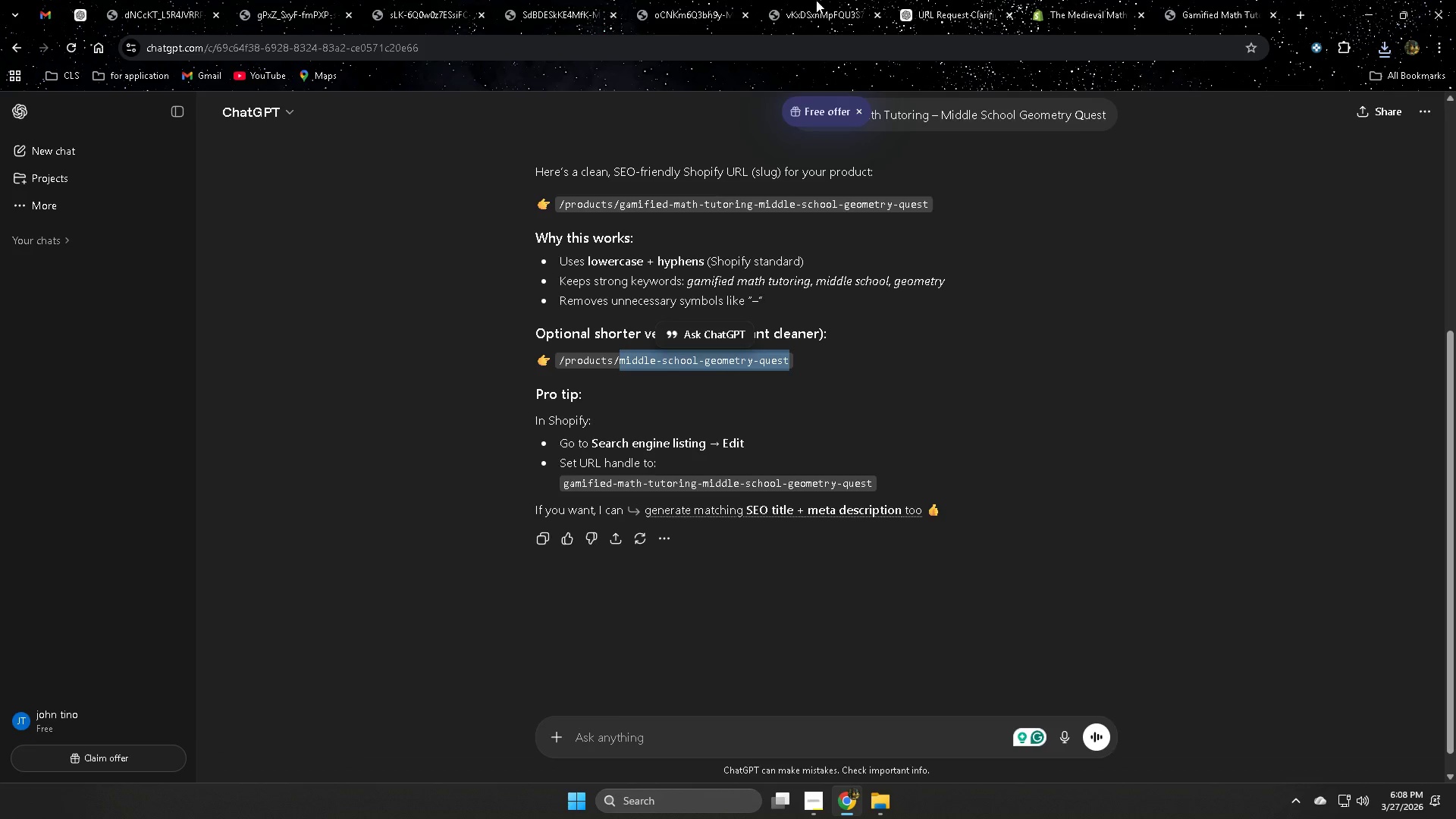 
left_click([822, 0])
 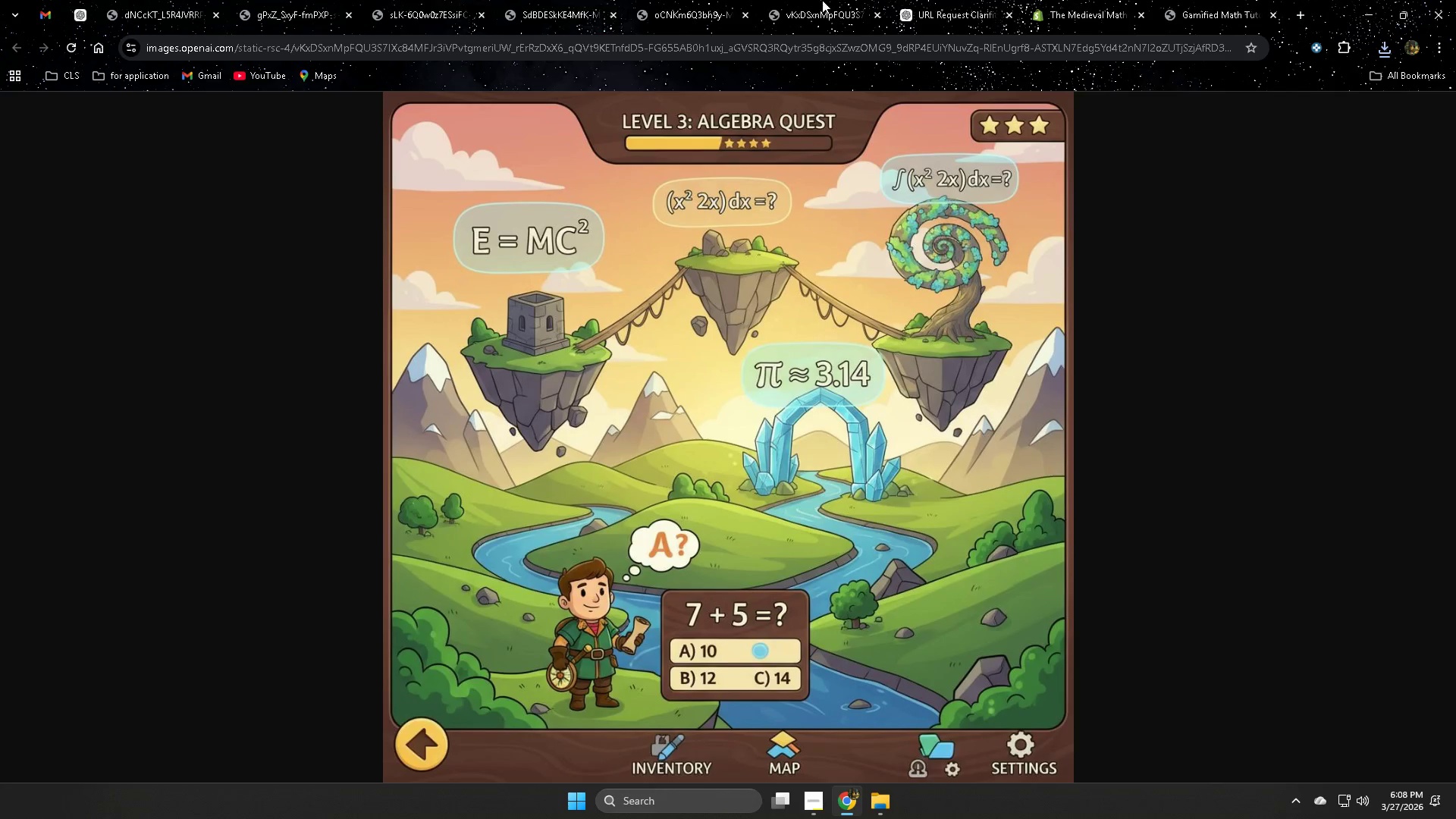 
key(Control+ControlLeft)
 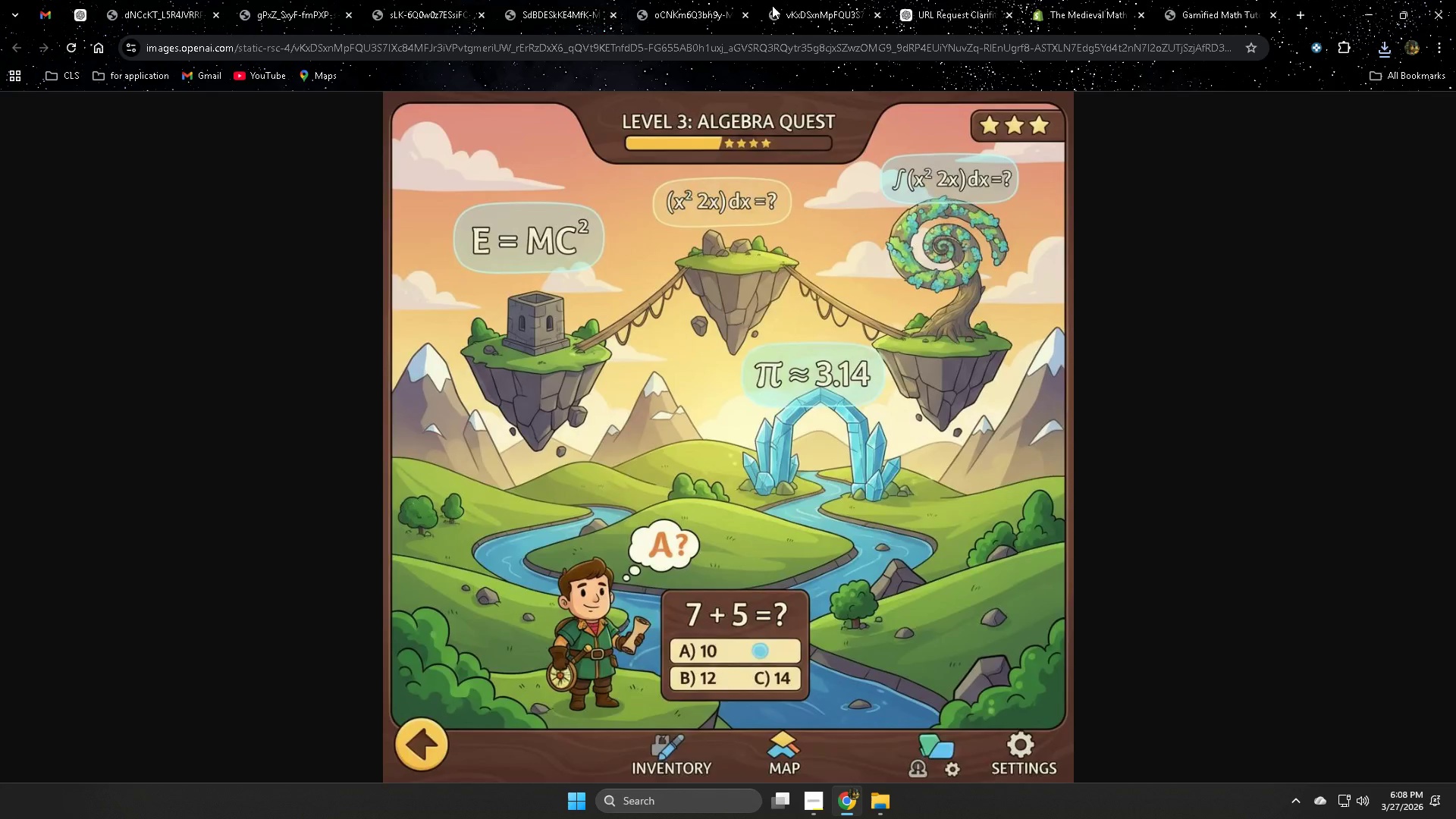 
key(Control+W)
 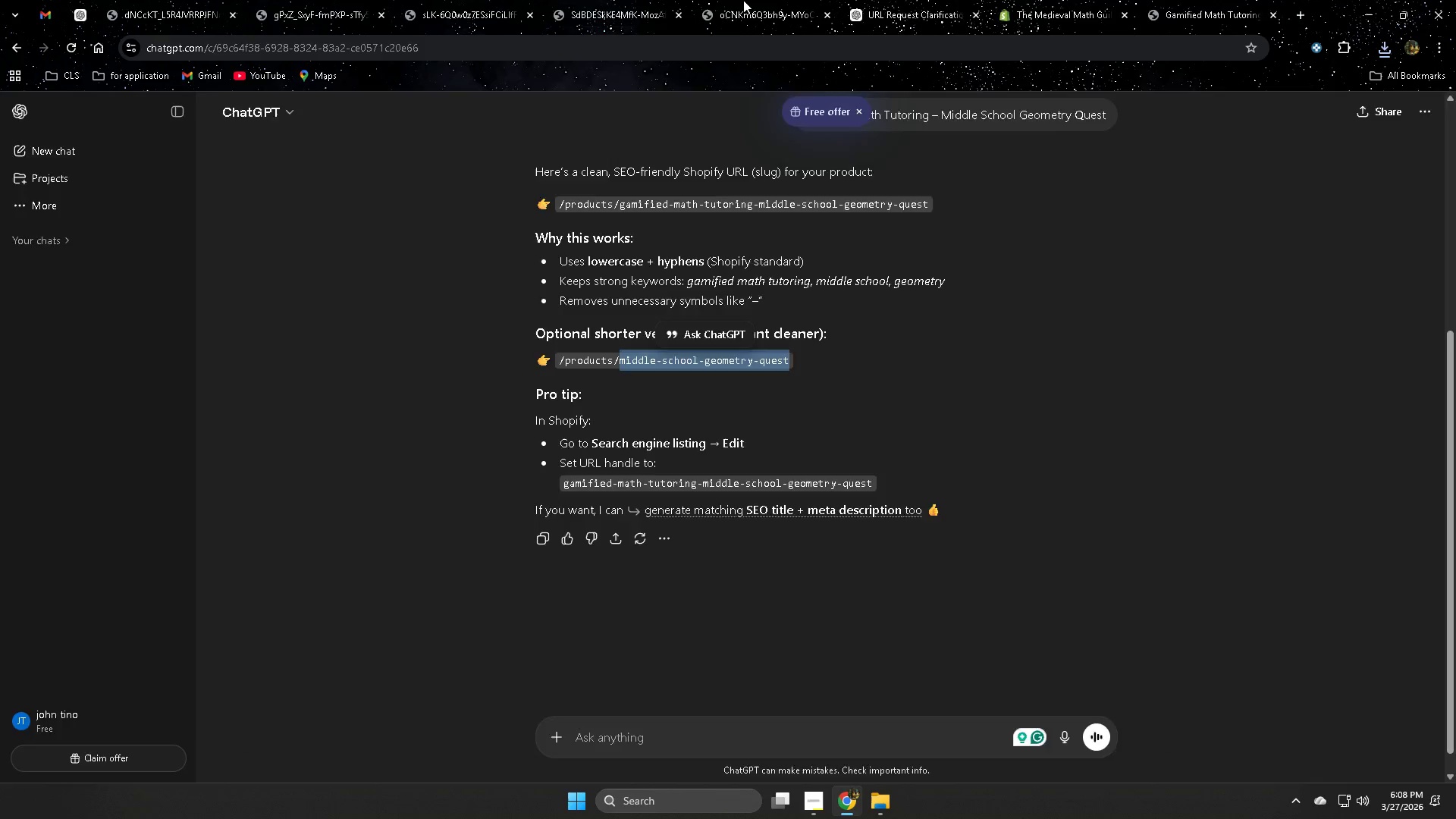 
key(Control+ControlLeft)
 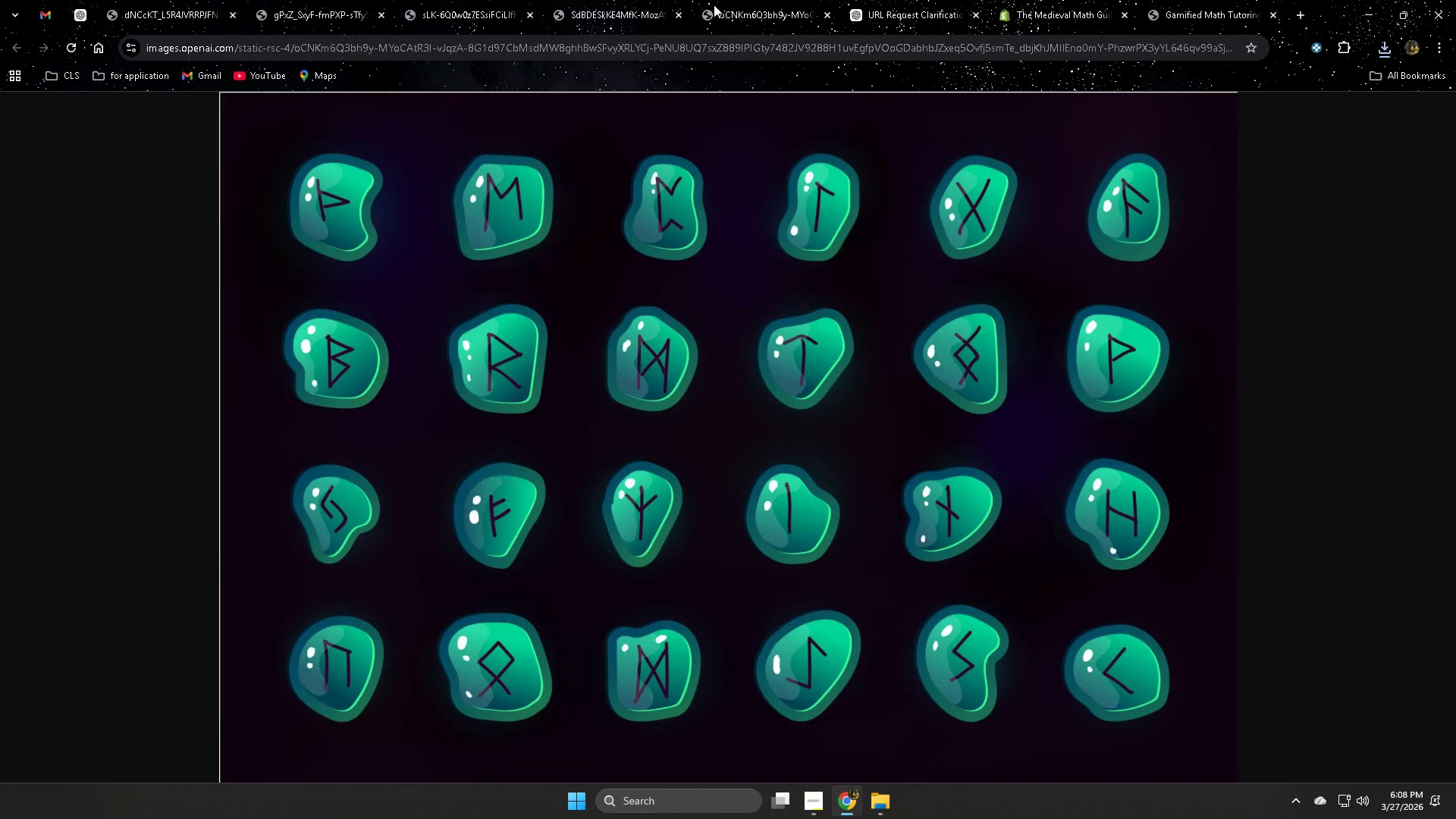 
key(Control+W)
 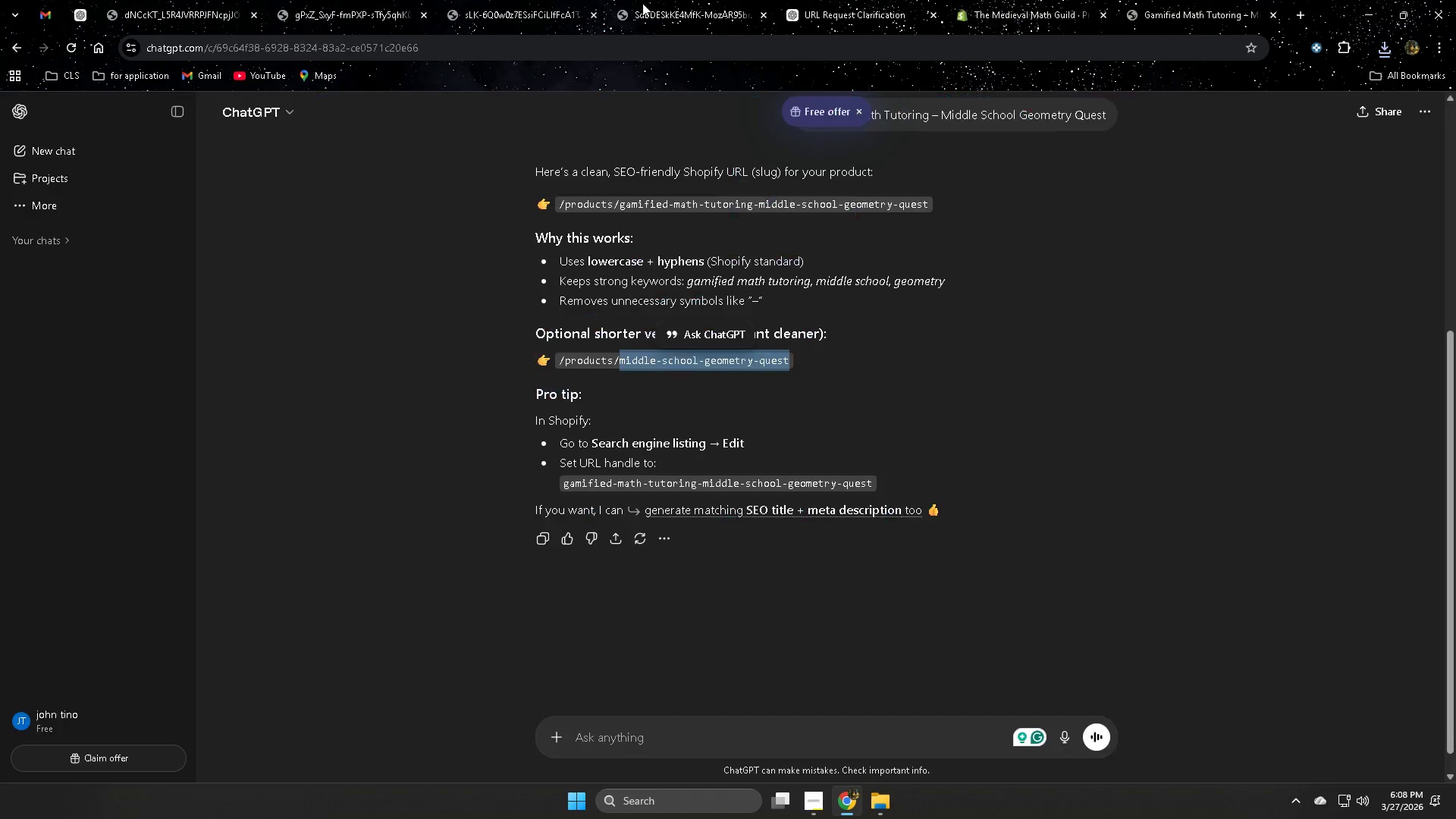 
left_click([642, 2])
 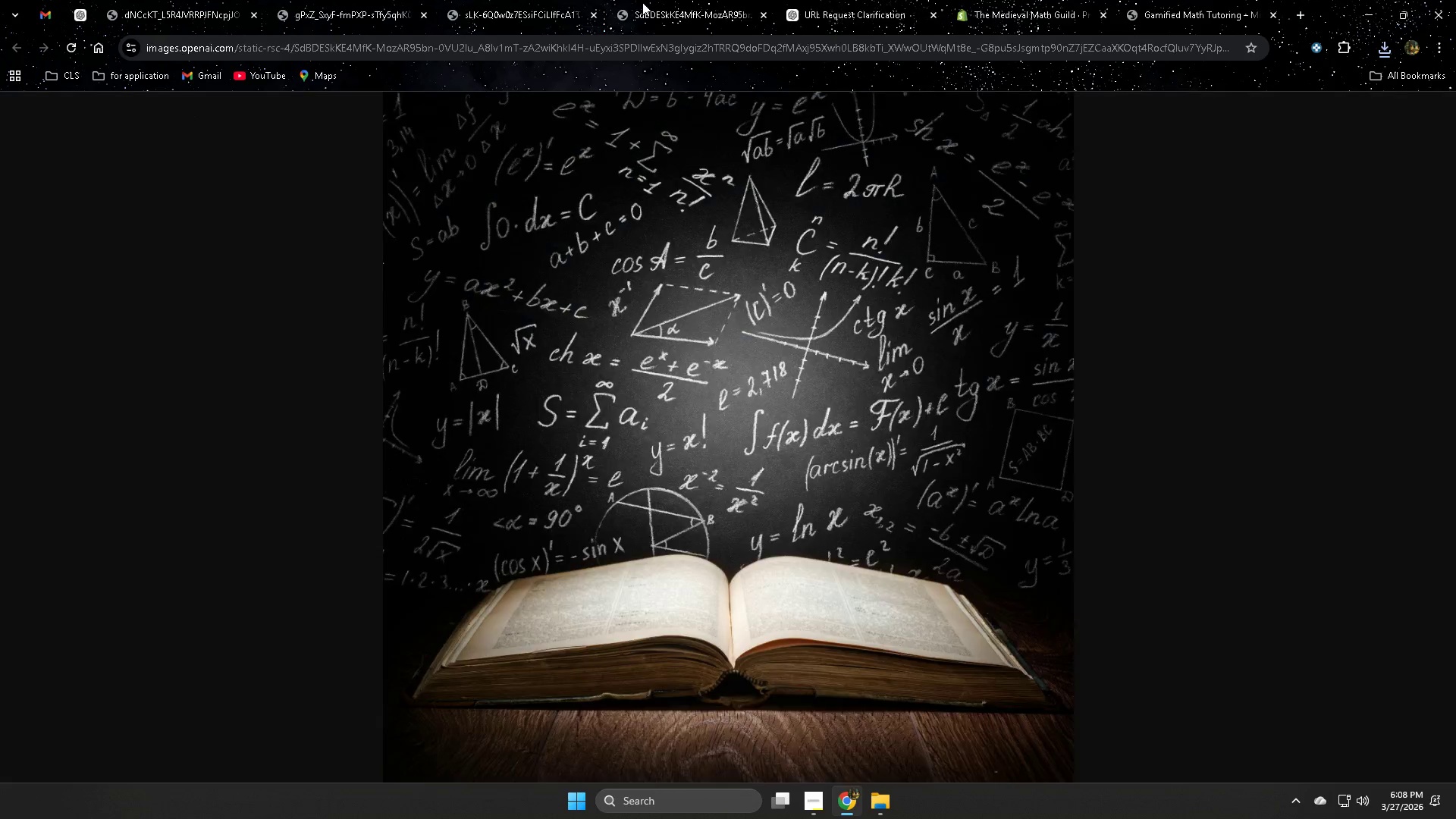 
key(Control+ControlLeft)
 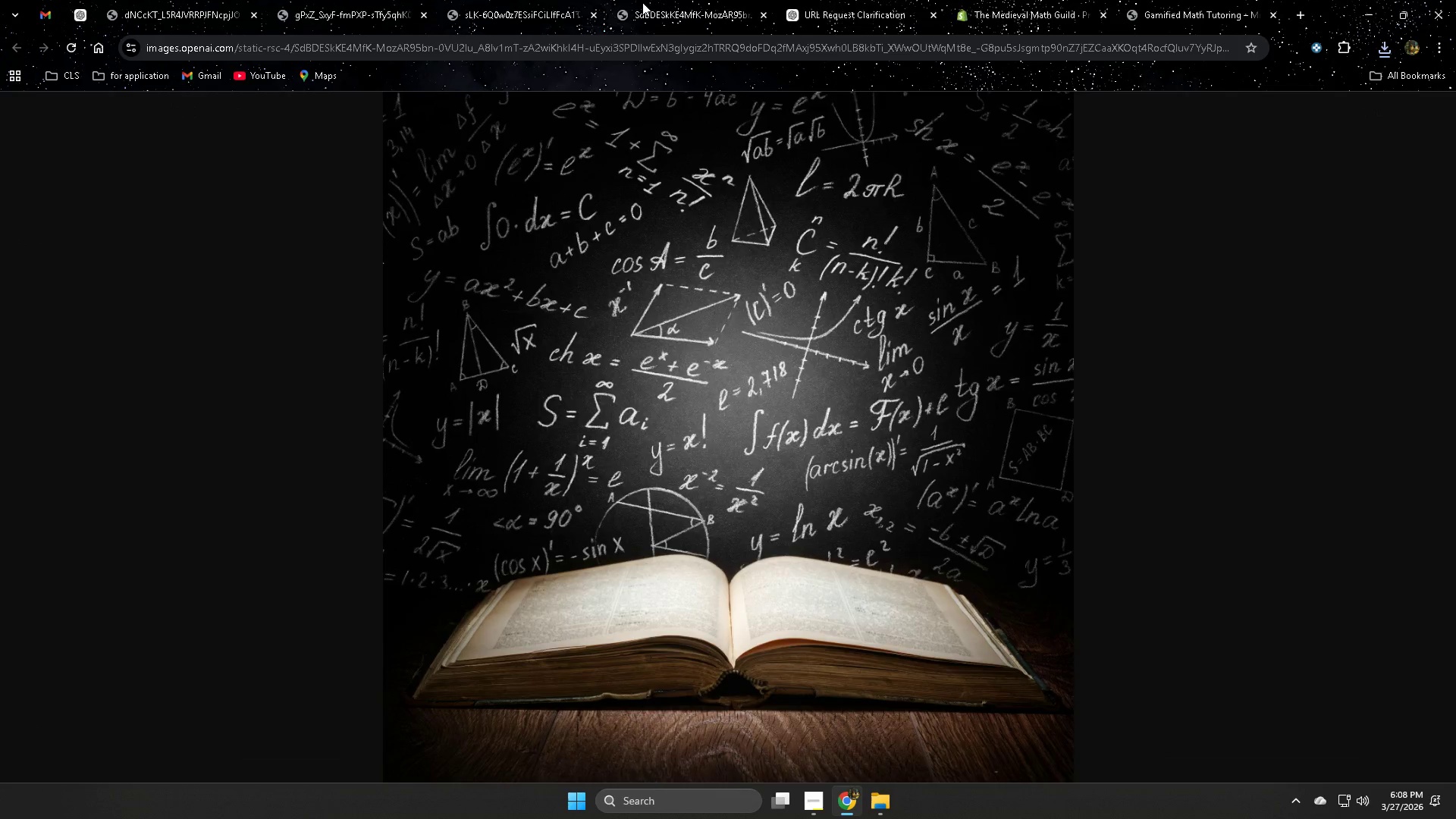 
key(Control+W)
 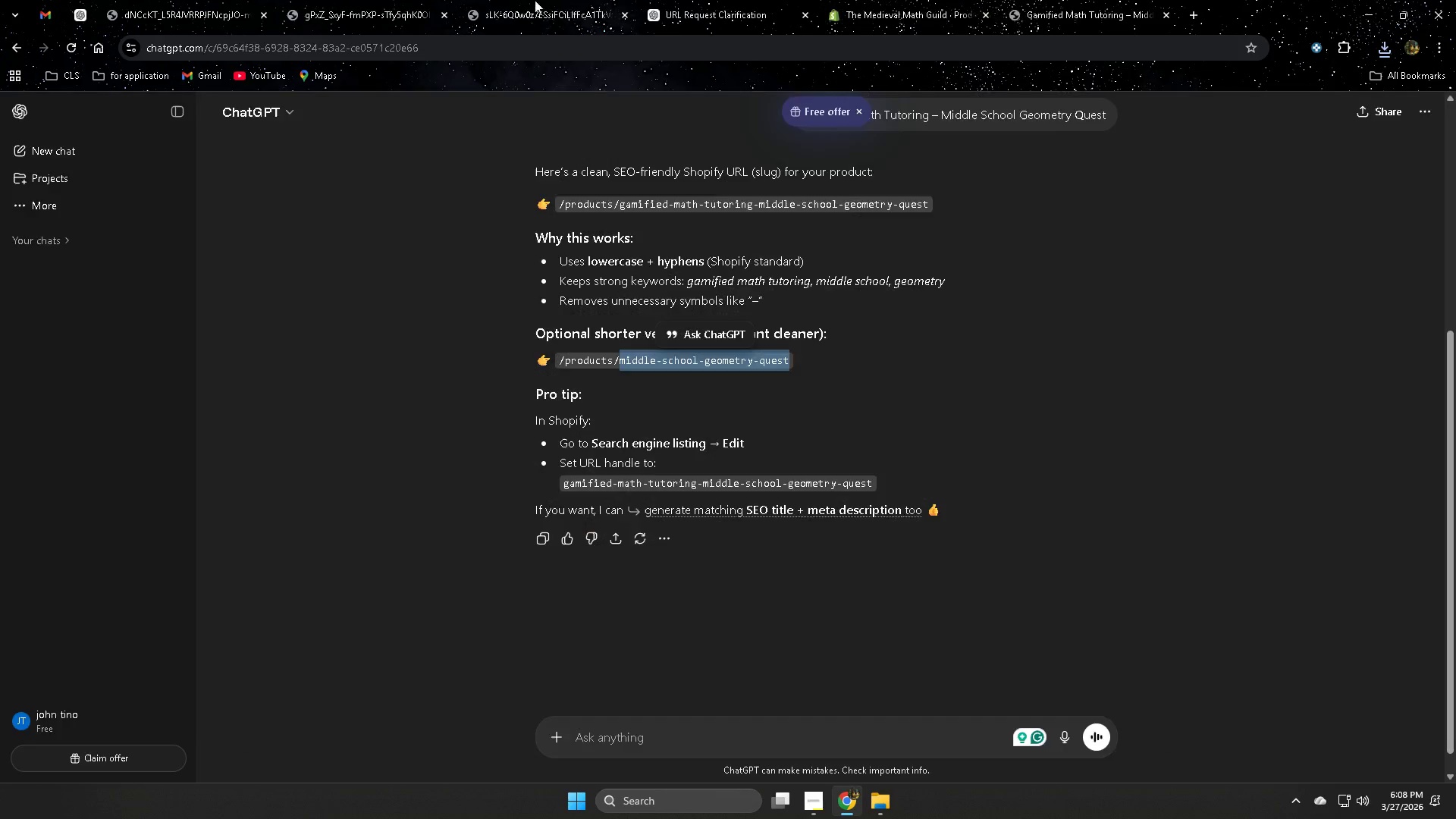 
double_click([526, 0])
 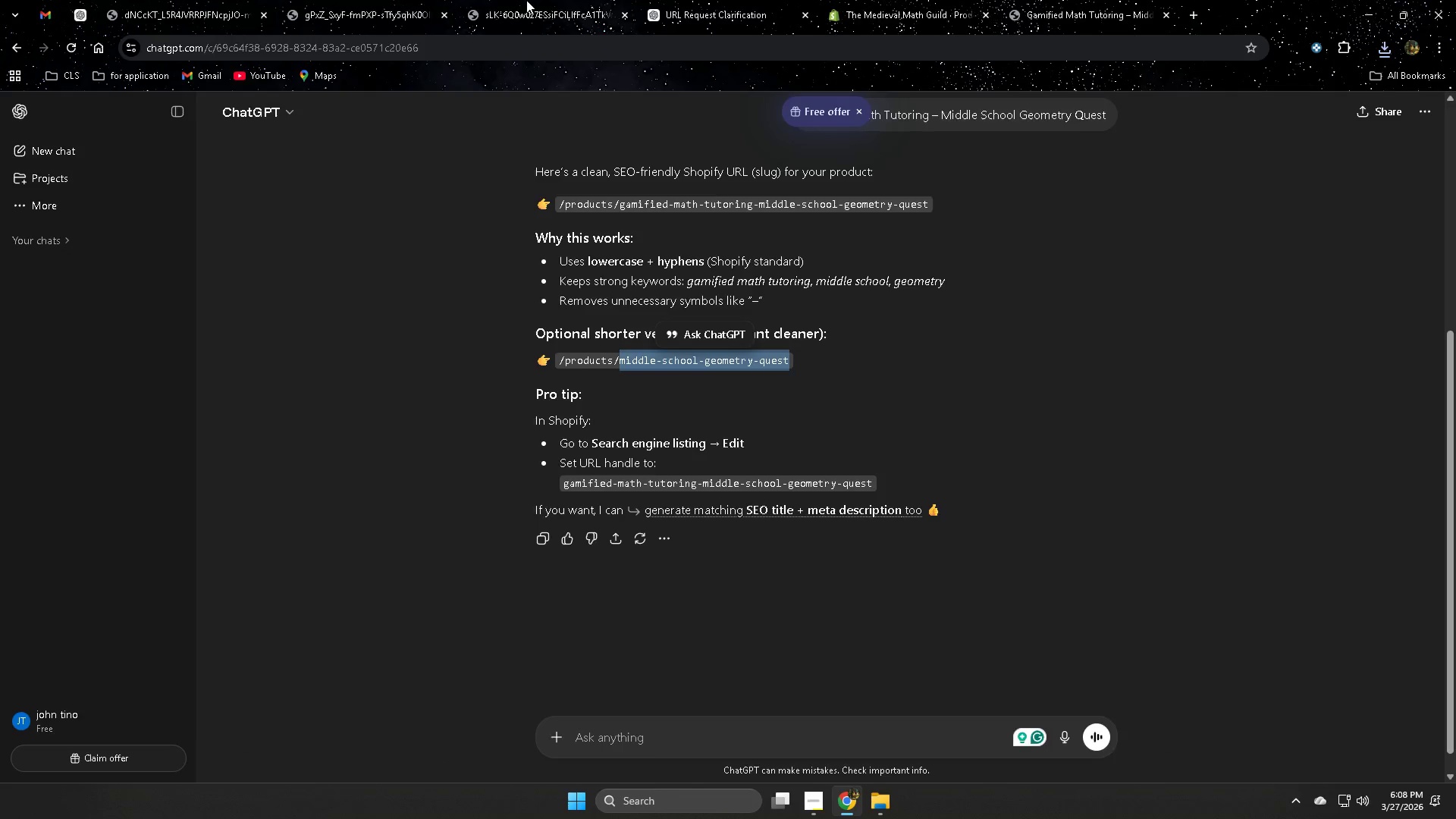 
key(Control+ControlLeft)
 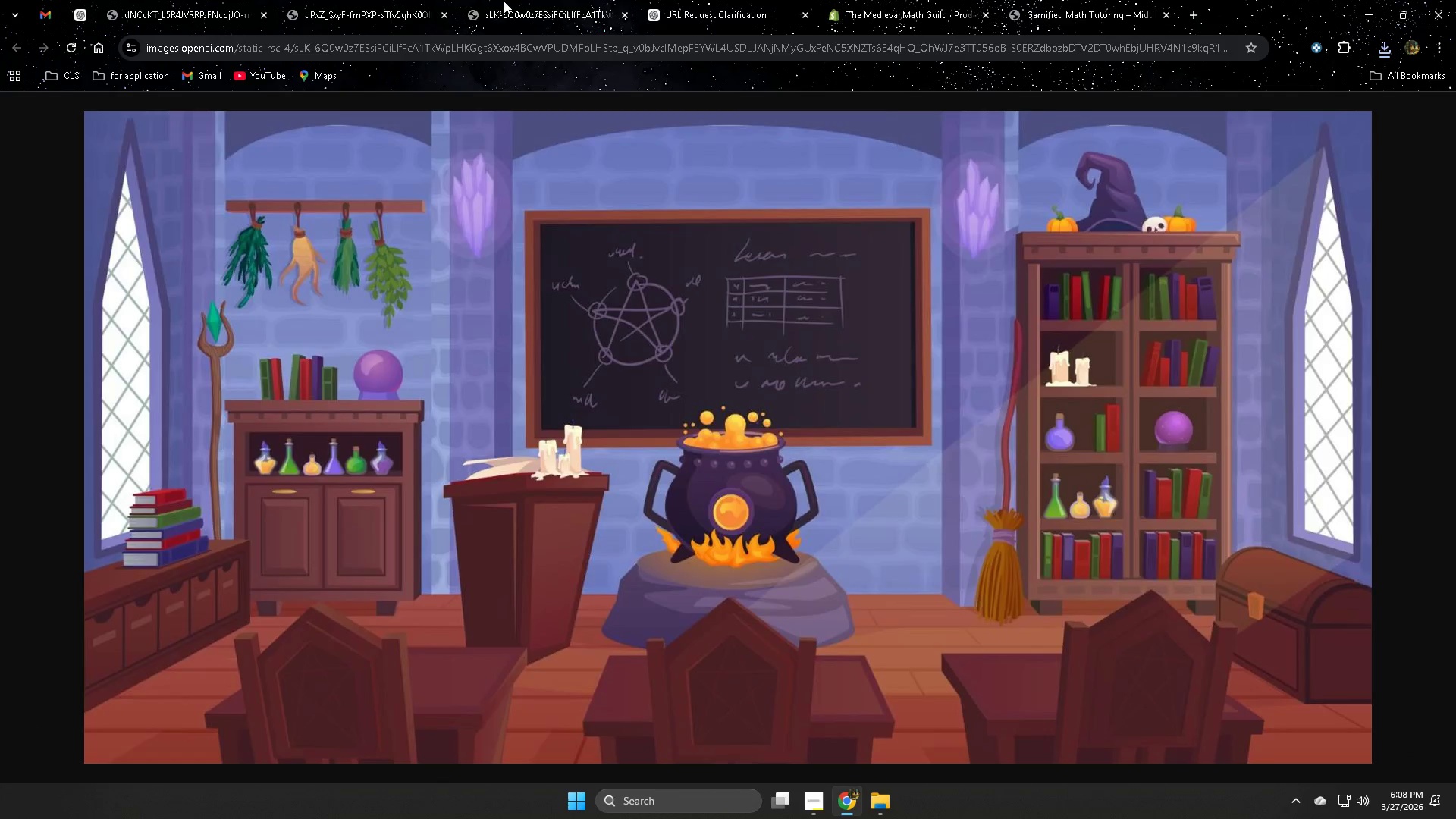 
key(Control+W)
 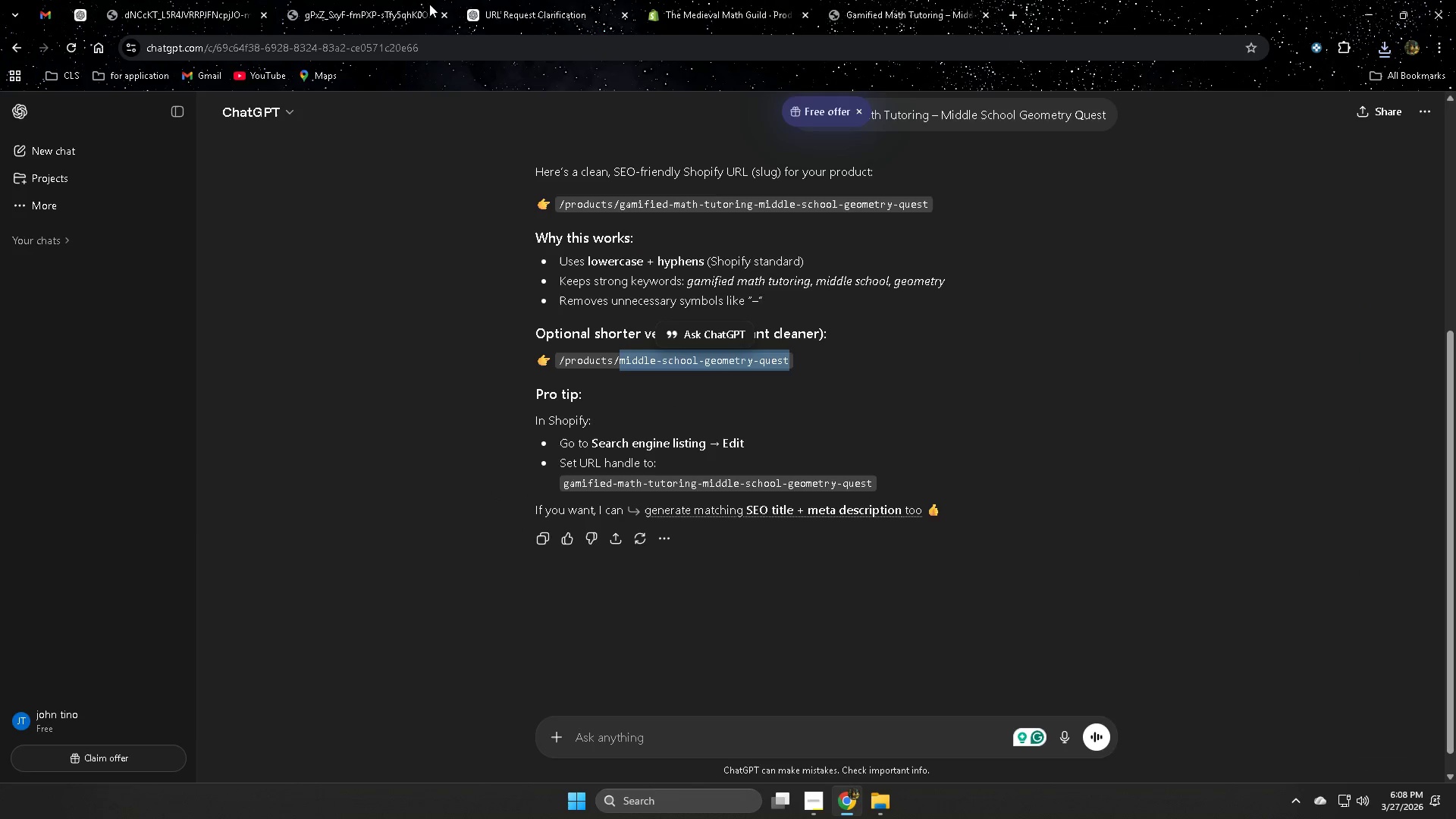 
triple_click([410, 3])
 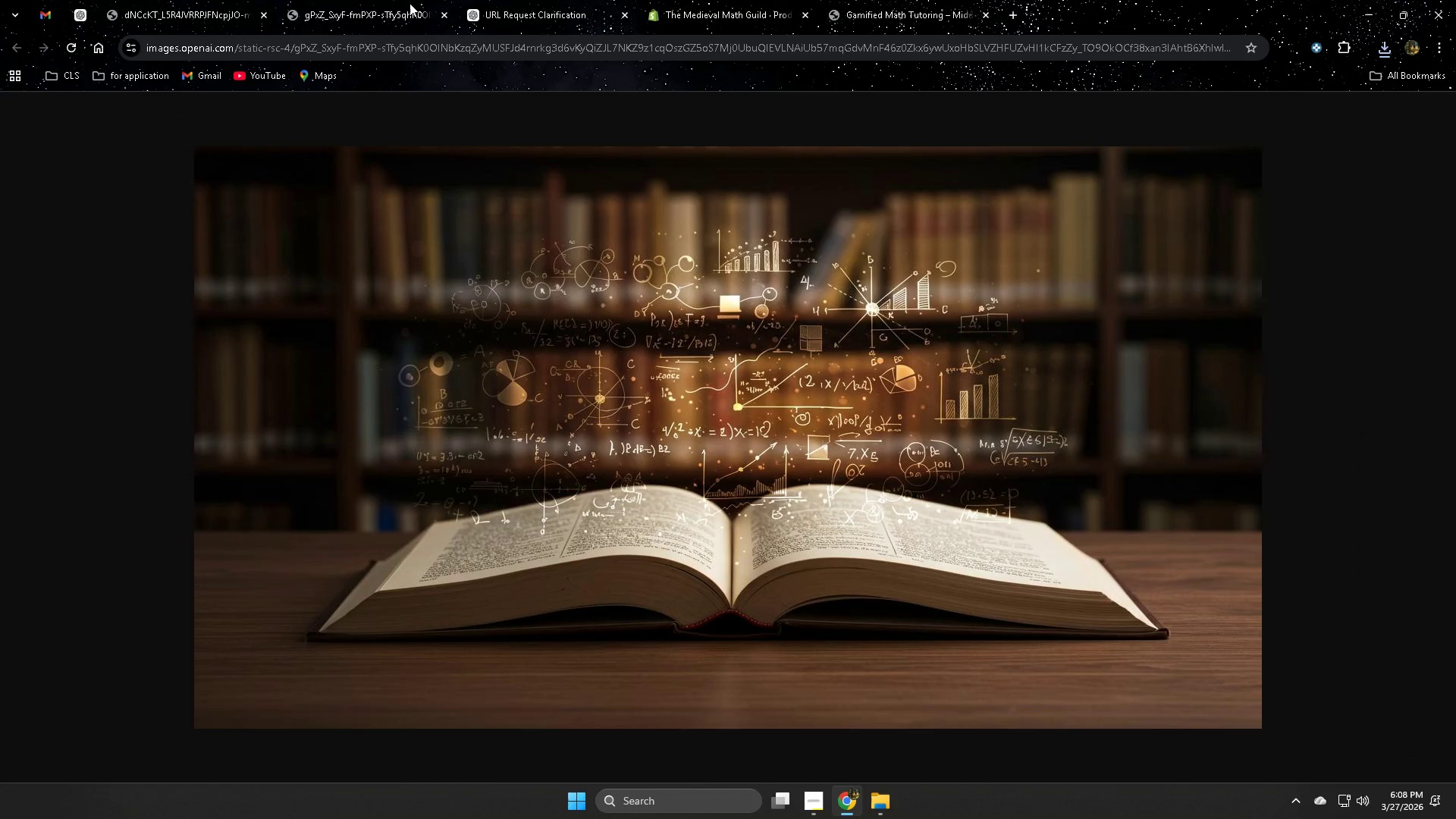 
key(Control+W)
 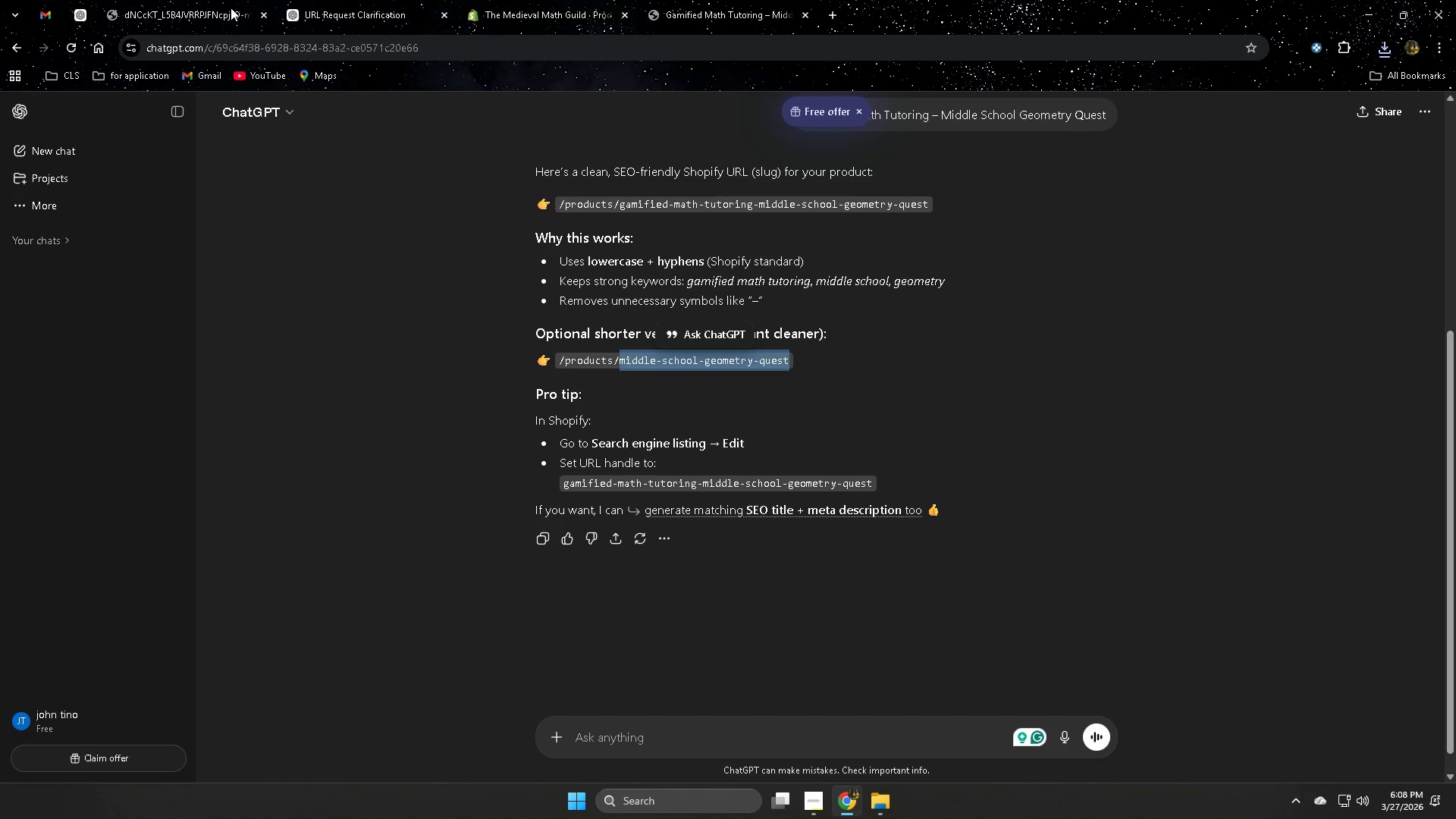 
left_click_drag(start_coordinate=[215, 5], to_coordinate=[210, 5])
 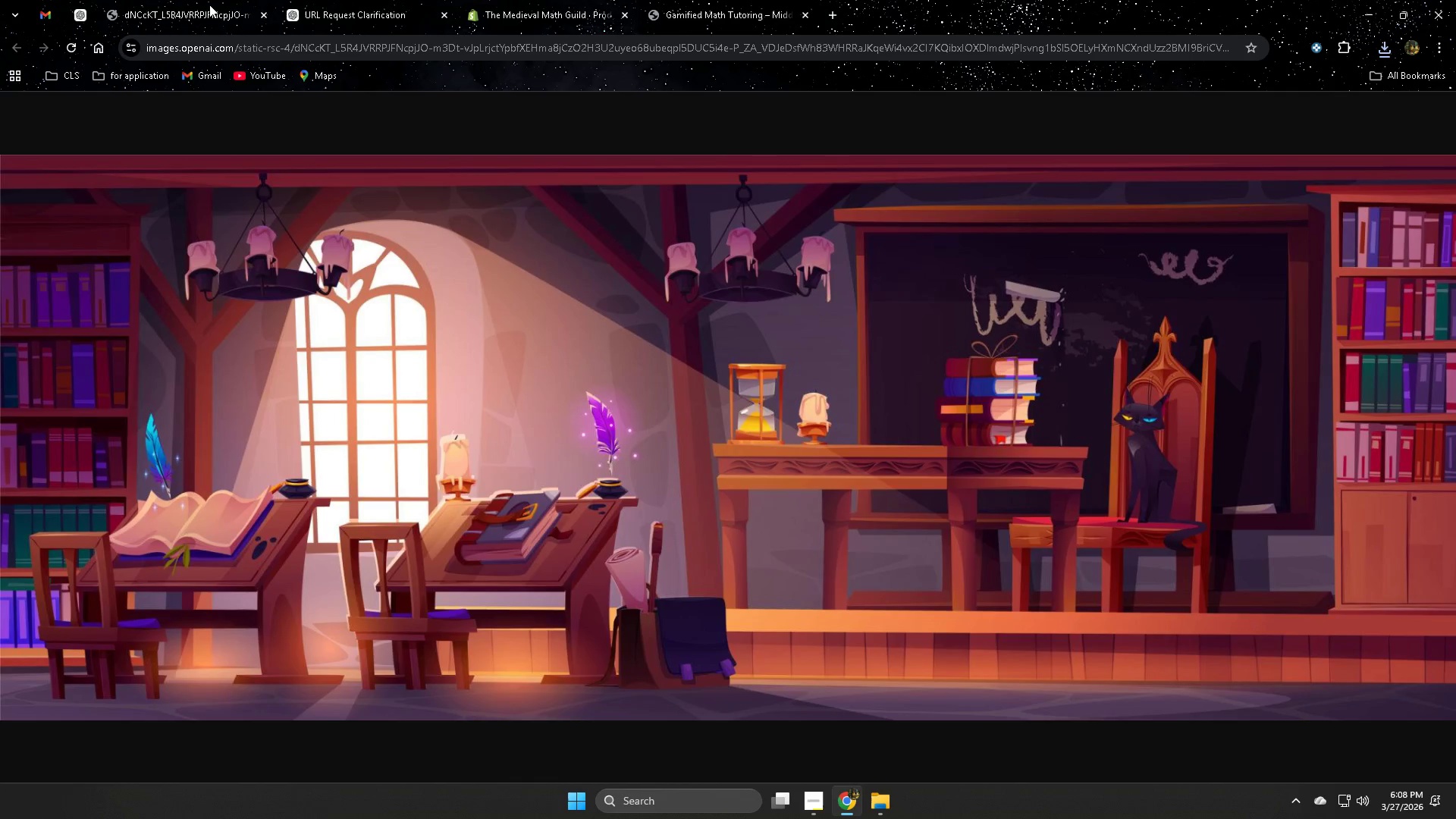 
key(Control+W)
 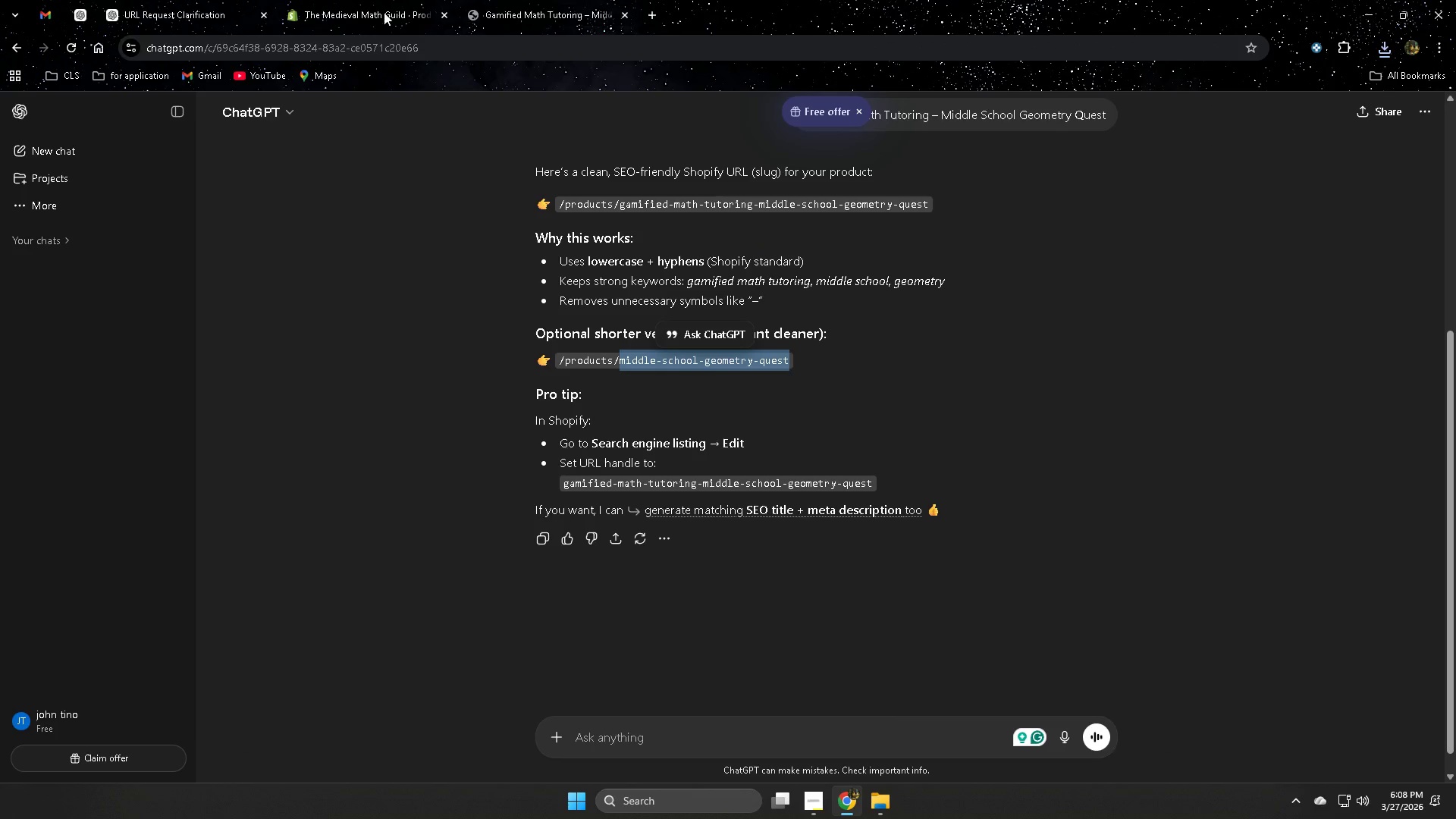 
left_click_drag(start_coordinate=[384, 12], to_coordinate=[392, 11])
 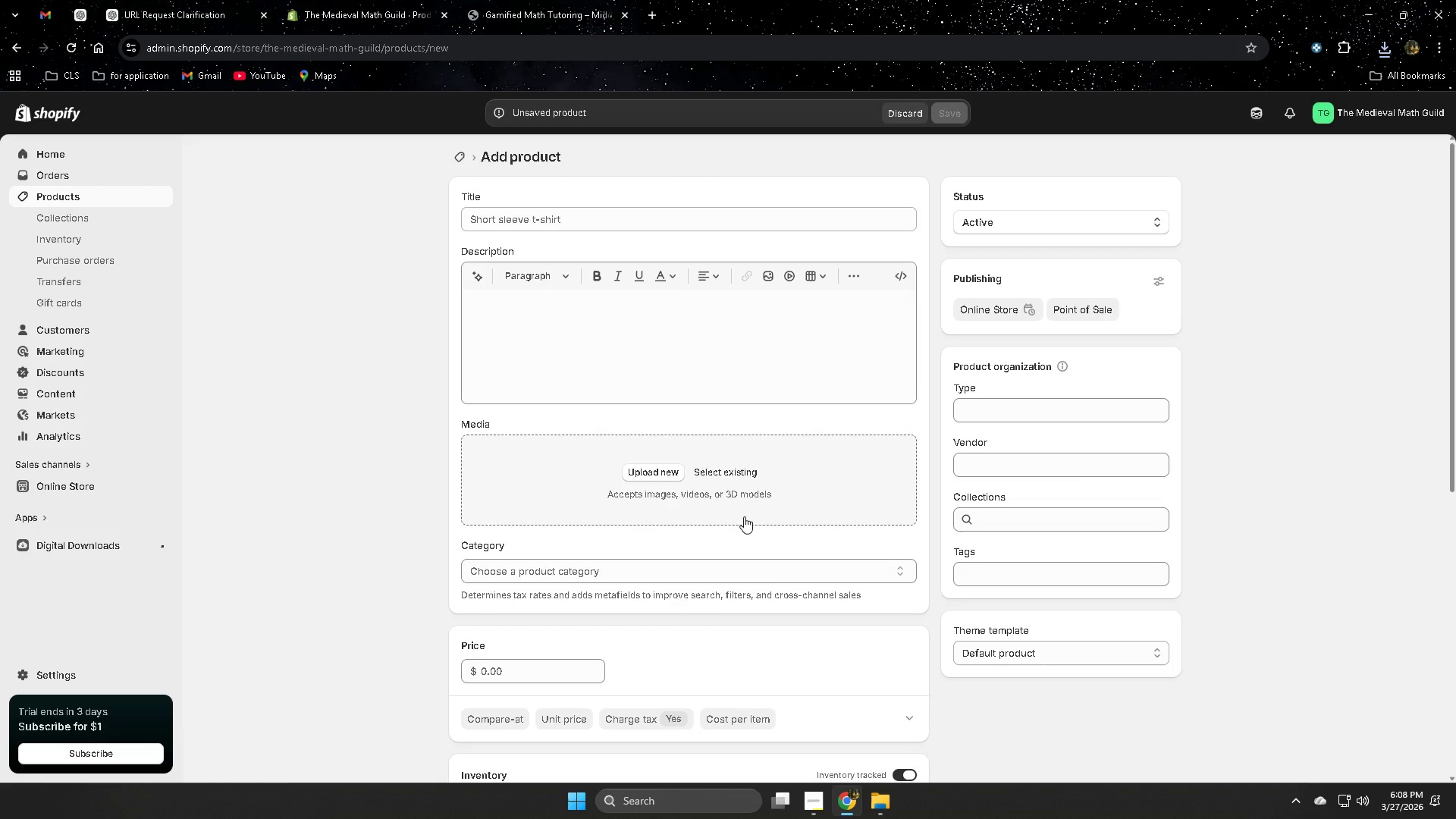 
left_click([800, 479])
 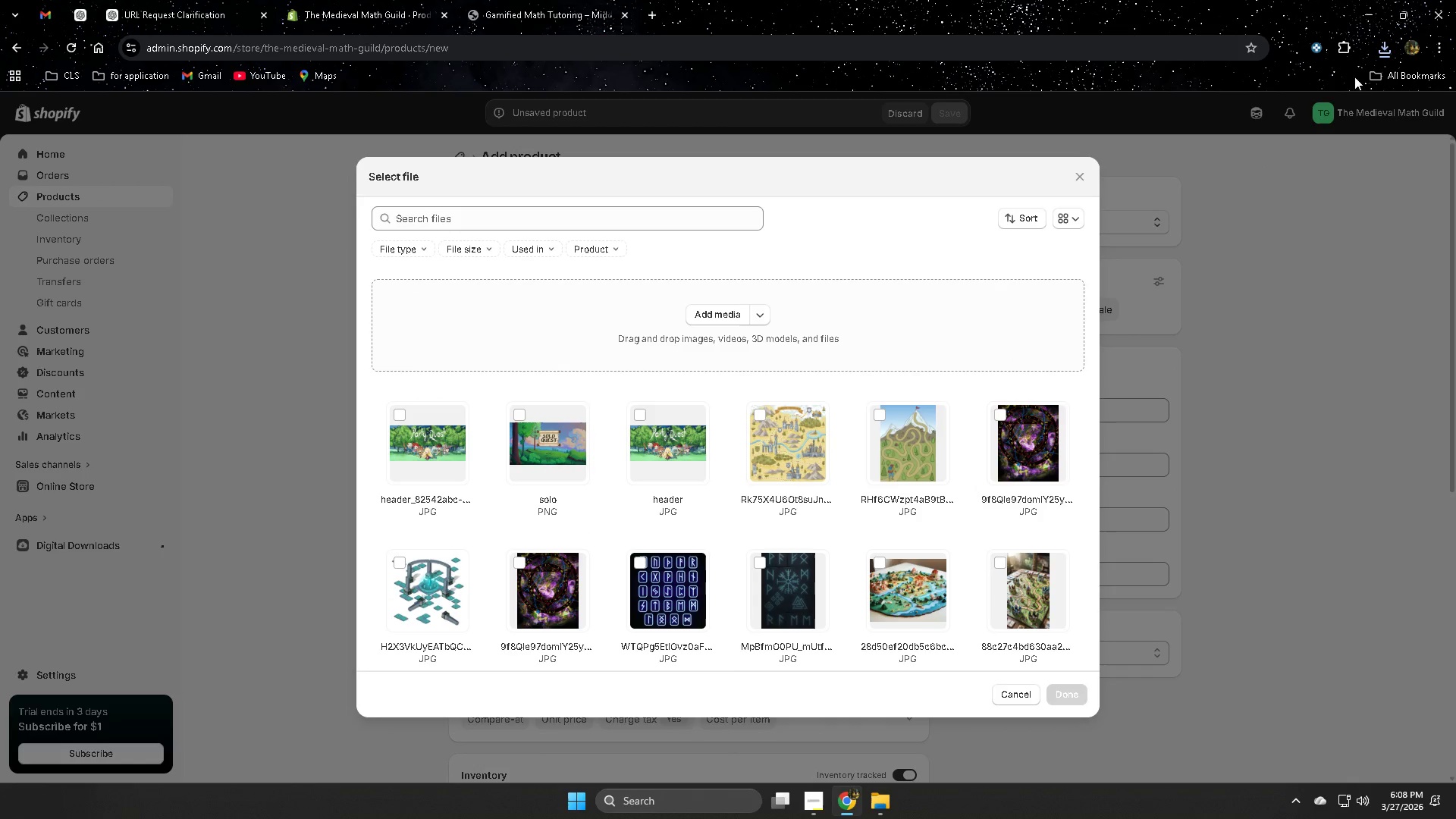 
left_click([1385, 46])
 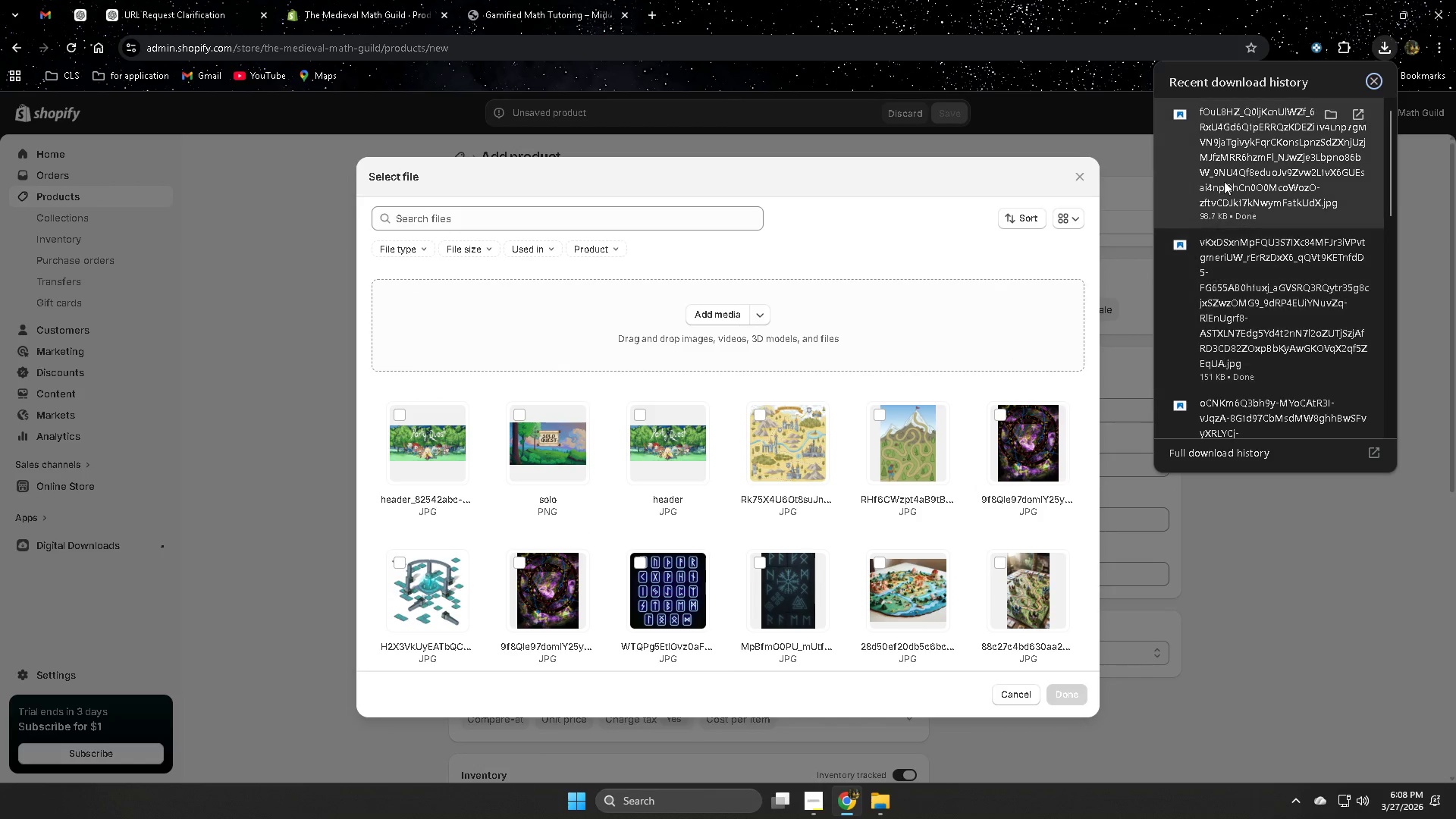 
left_click_drag(start_coordinate=[1238, 155], to_coordinate=[749, 472])
 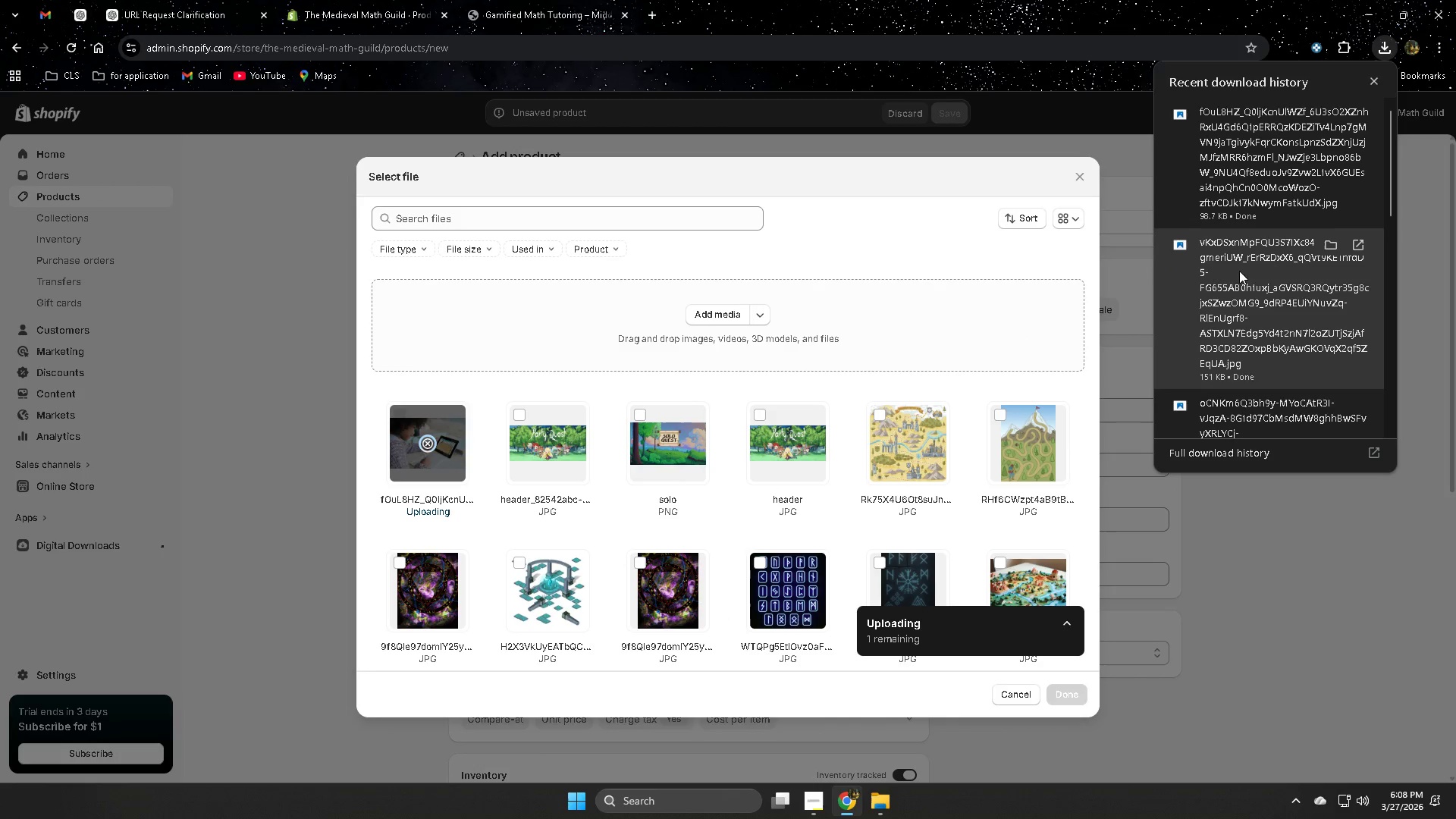 
left_click_drag(start_coordinate=[1258, 278], to_coordinate=[789, 449])
 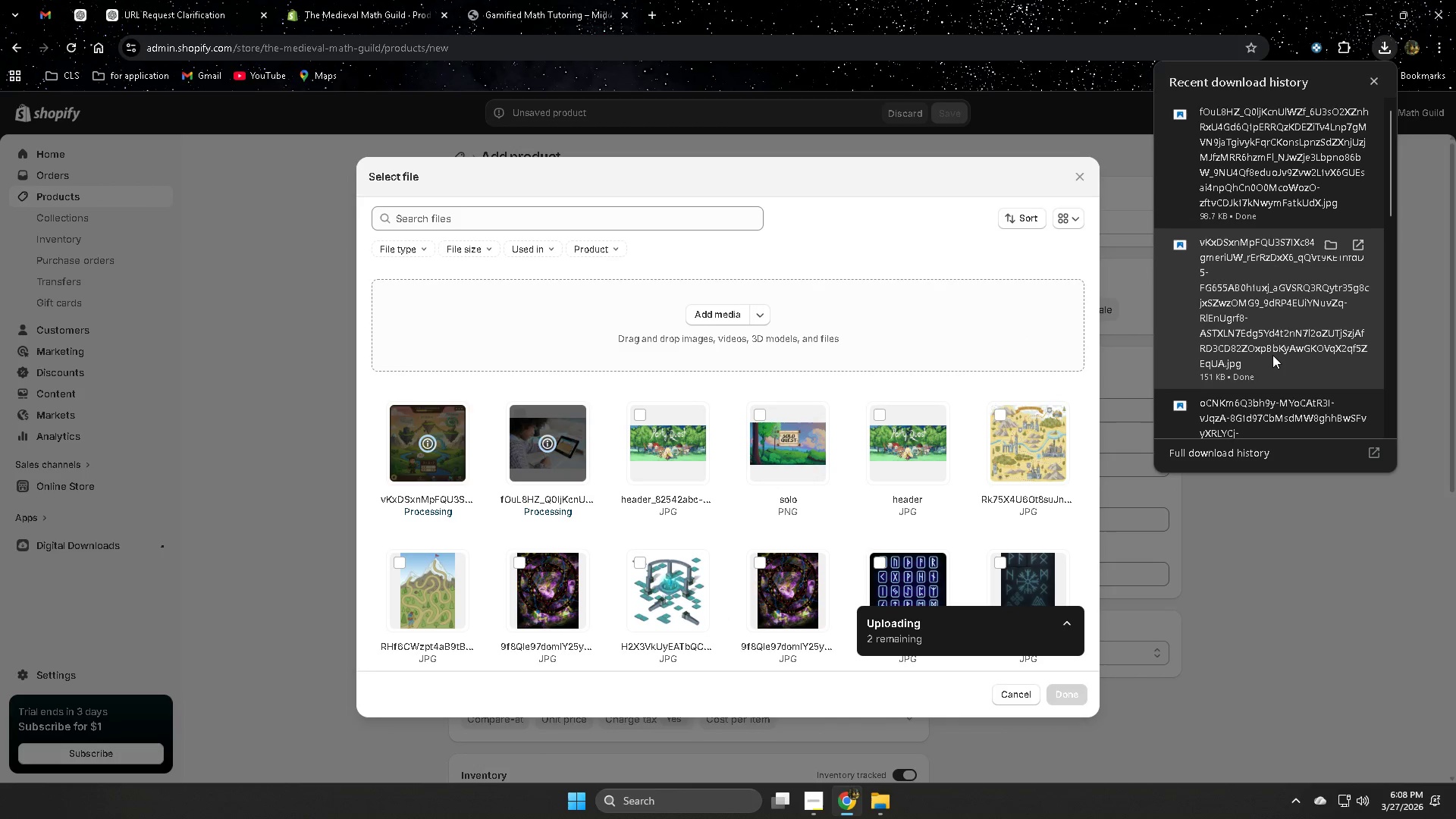 
left_click_drag(start_coordinate=[1270, 318], to_coordinate=[770, 507])
 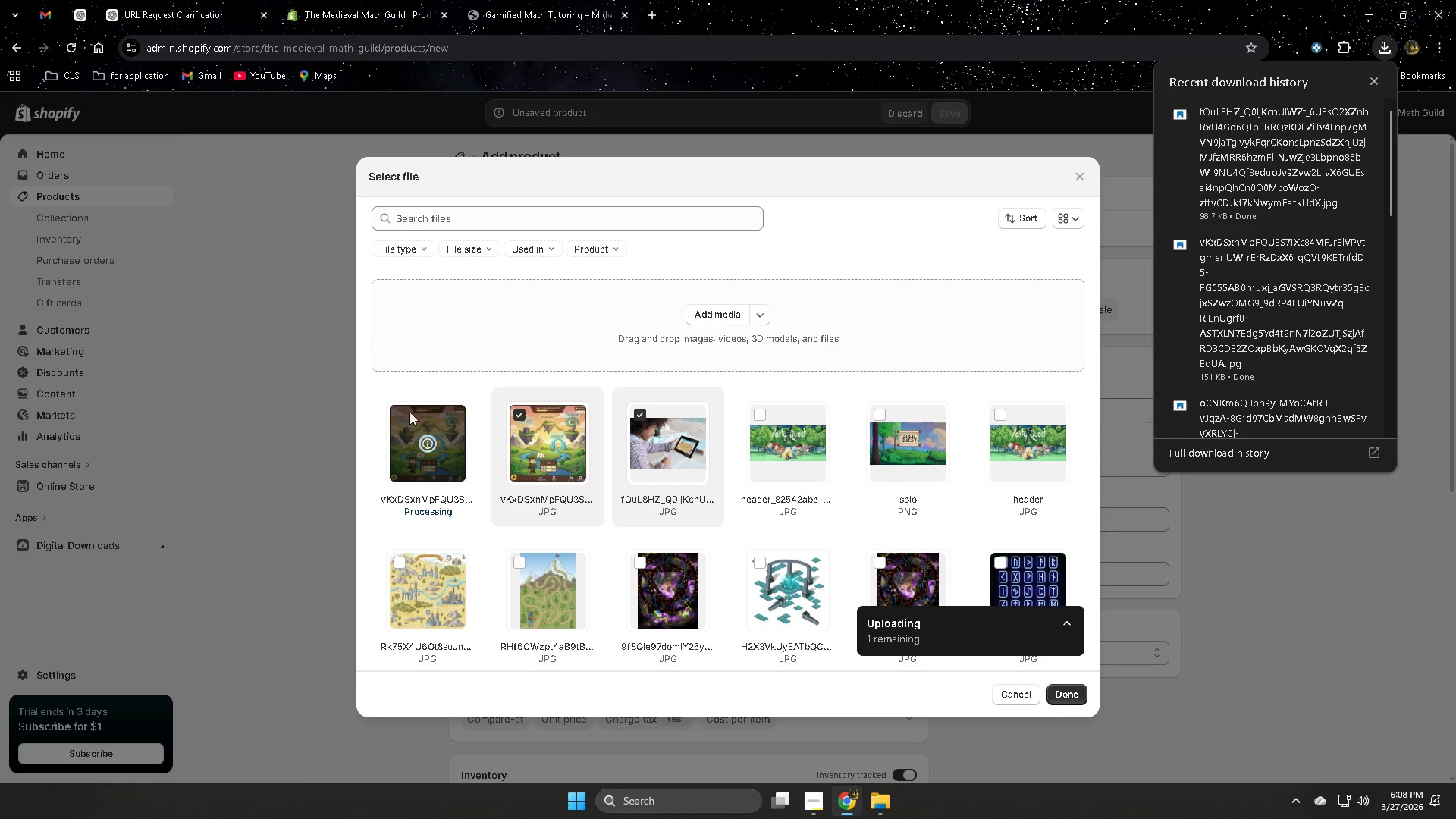 
scroll: coordinate [1259, 339], scroll_direction: down, amount: 1.0
 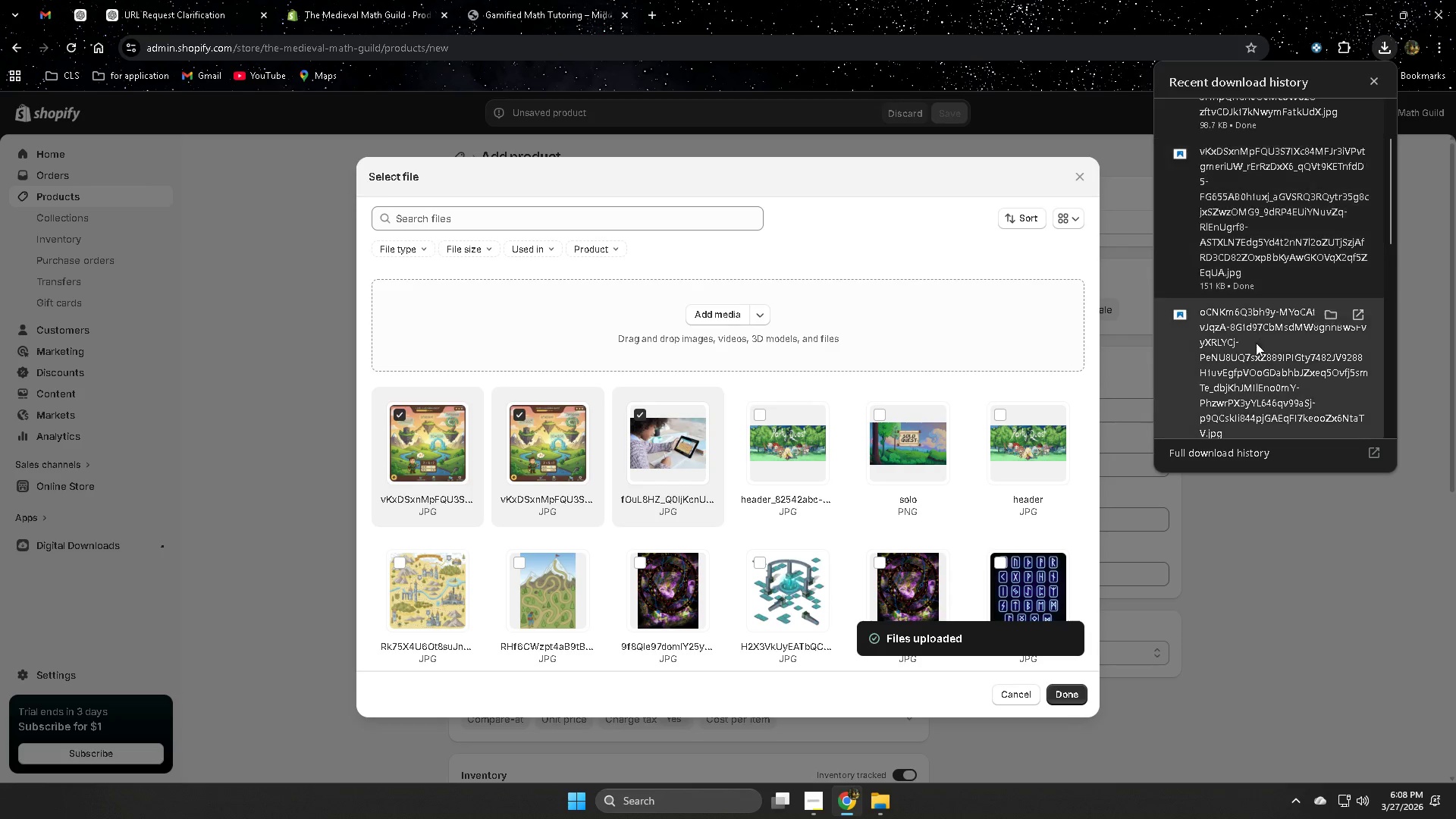 
left_click_drag(start_coordinate=[1254, 350], to_coordinate=[712, 475])
 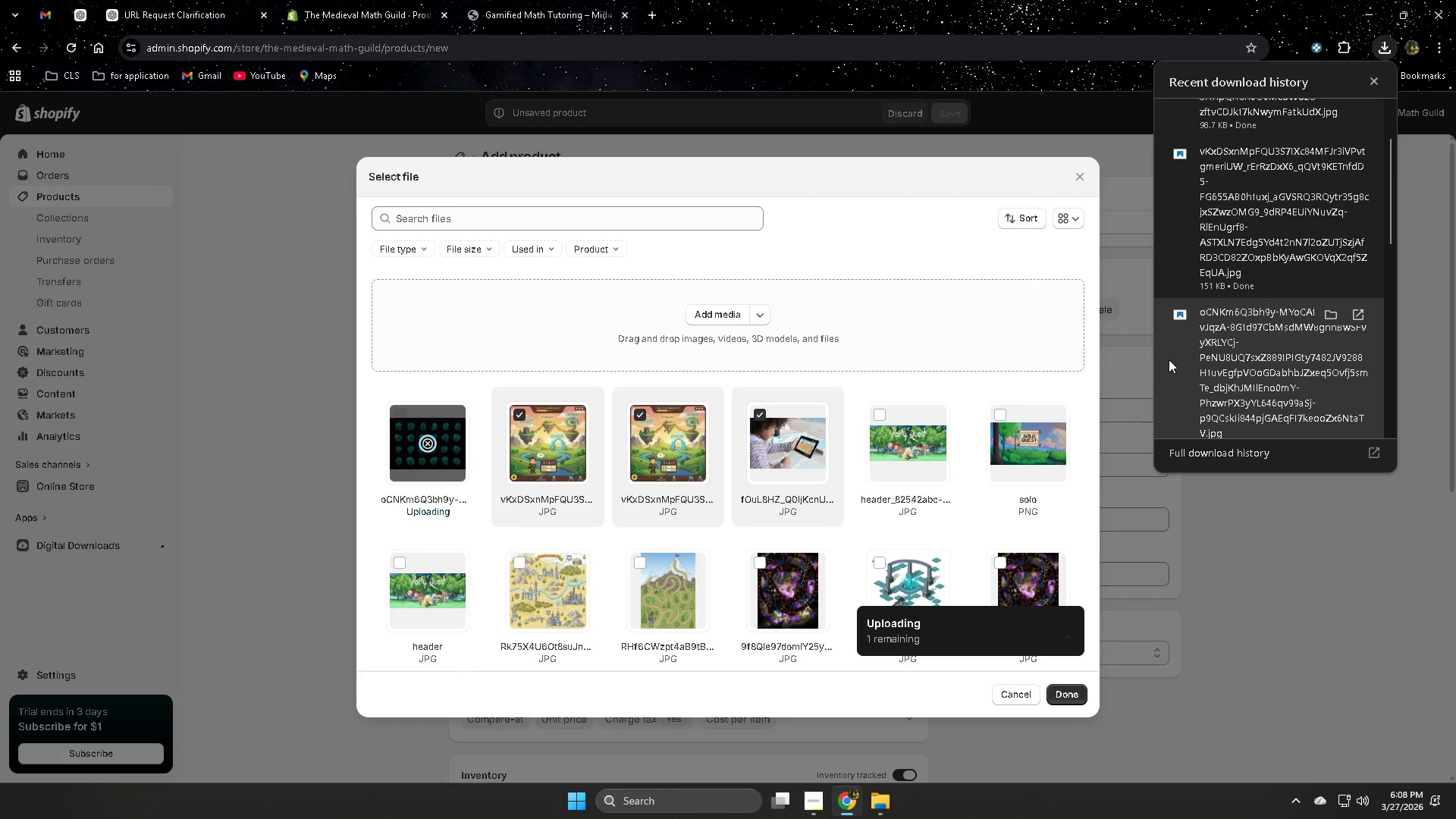 
left_click_drag(start_coordinate=[1264, 331], to_coordinate=[756, 458])
 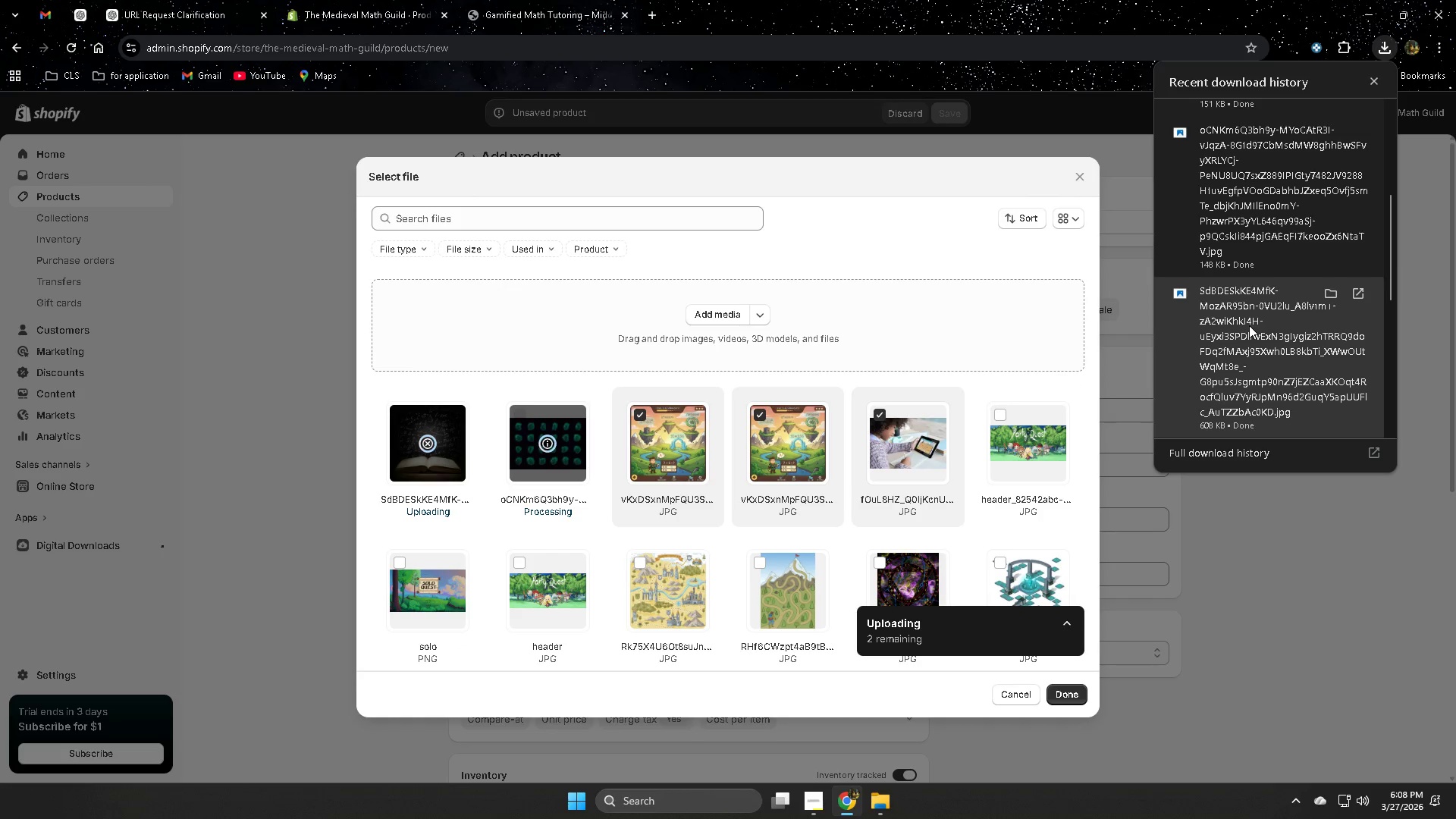 
scroll: coordinate [1236, 334], scroll_direction: down, amount: 2.0
 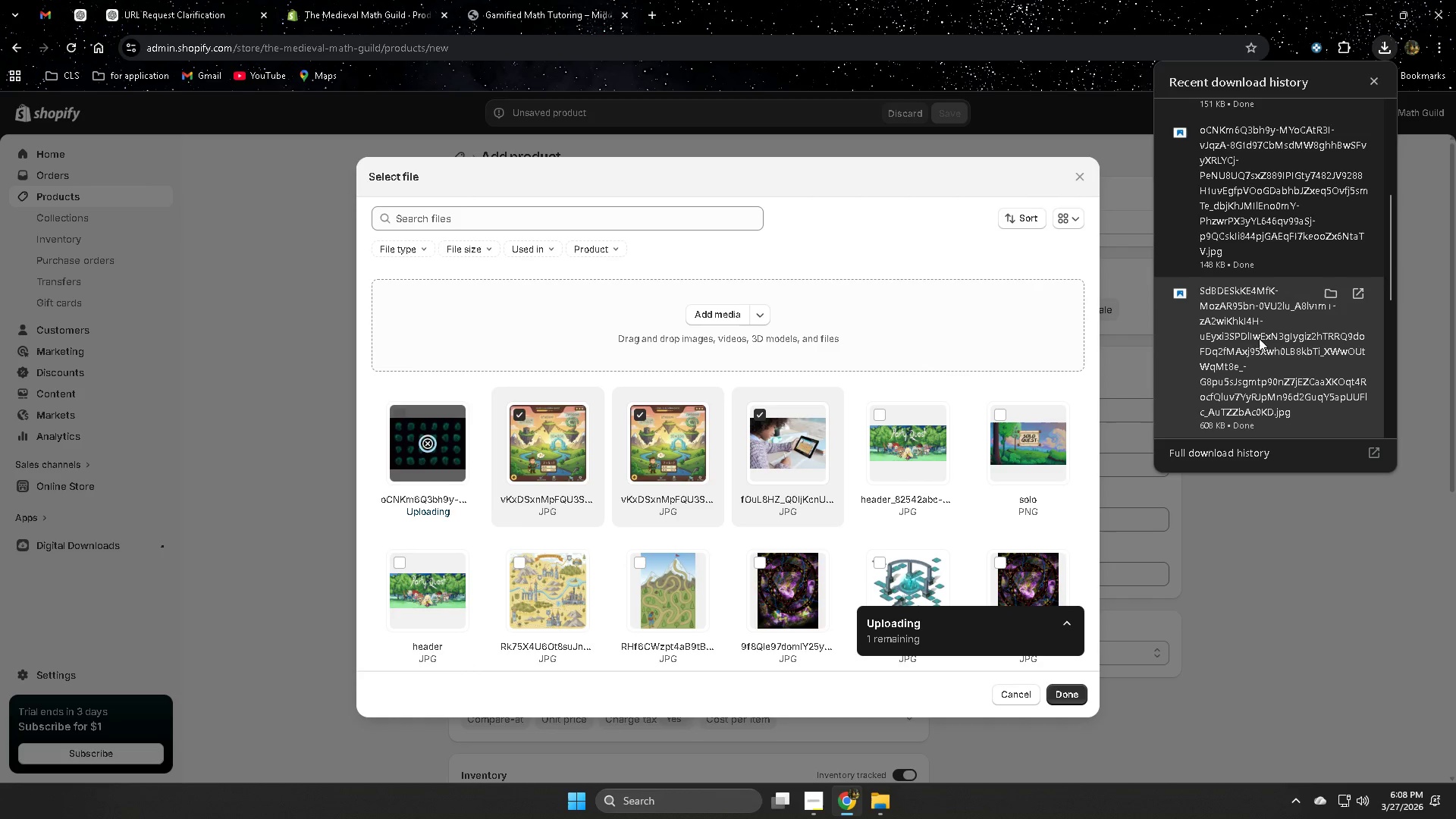 
left_click_drag(start_coordinate=[1257, 343], to_coordinate=[802, 442])
 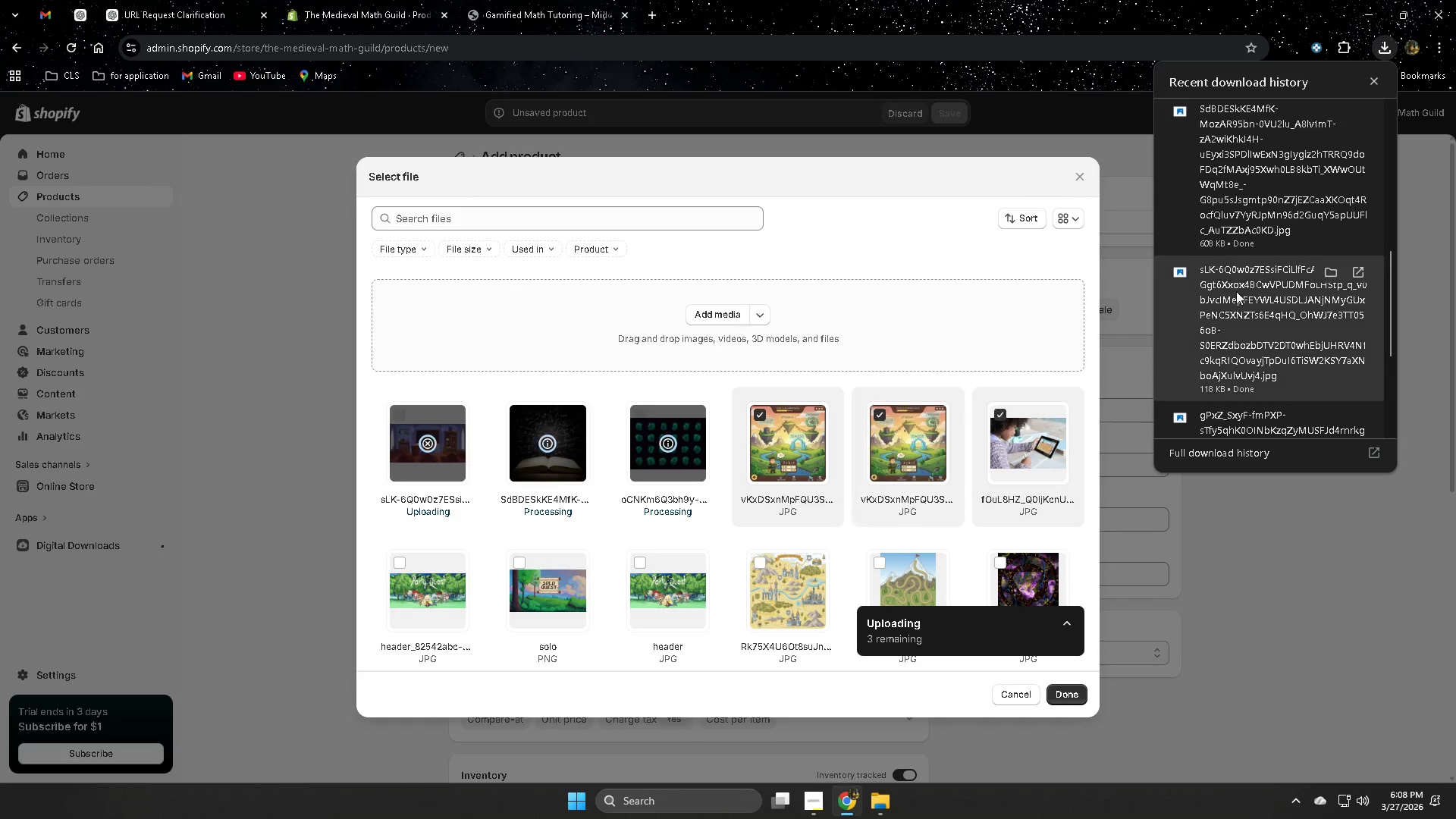 
scroll: coordinate [1247, 247], scroll_direction: down, amount: 4.0
 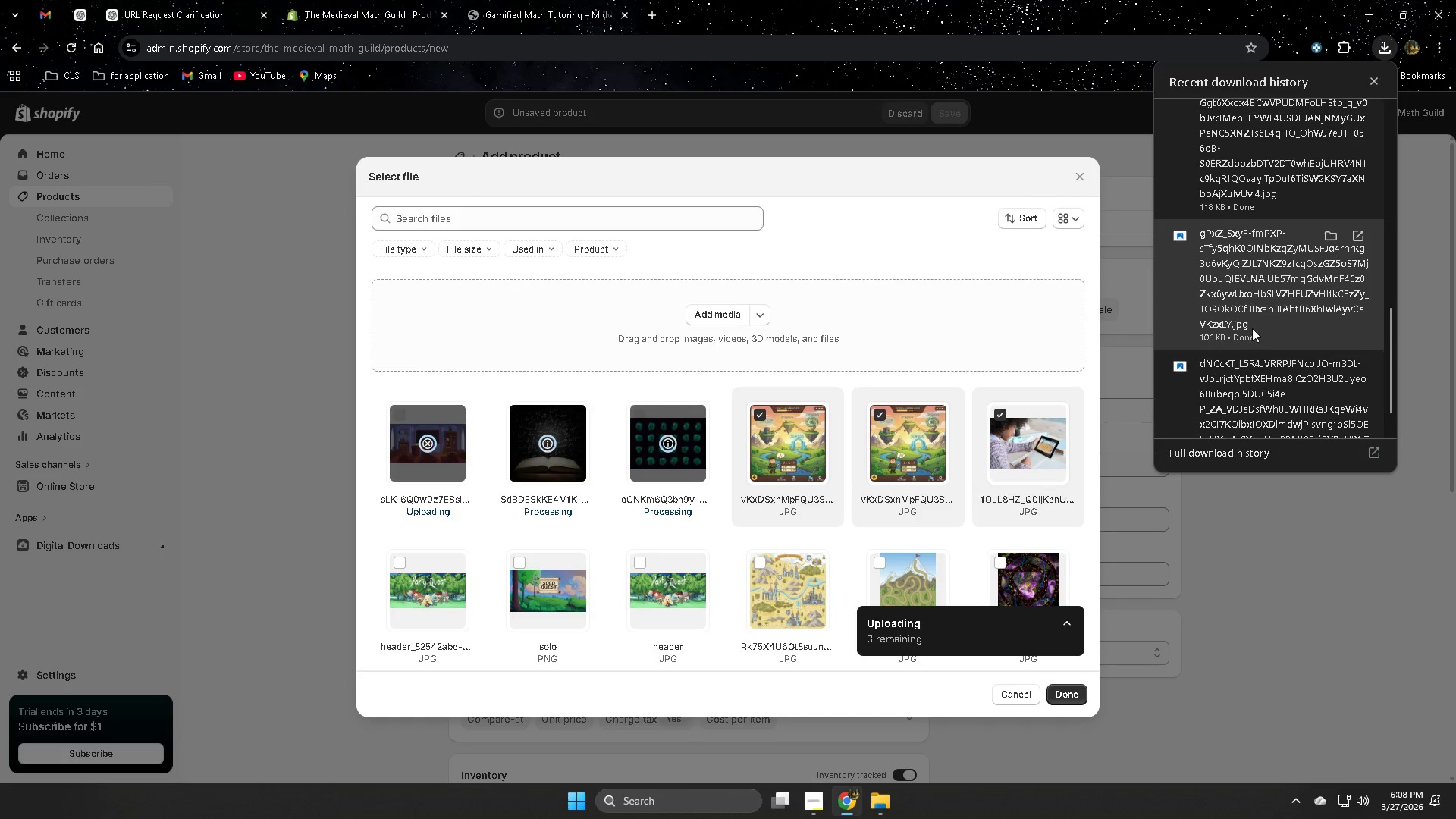 
left_click_drag(start_coordinate=[1252, 276], to_coordinate=[657, 477])
 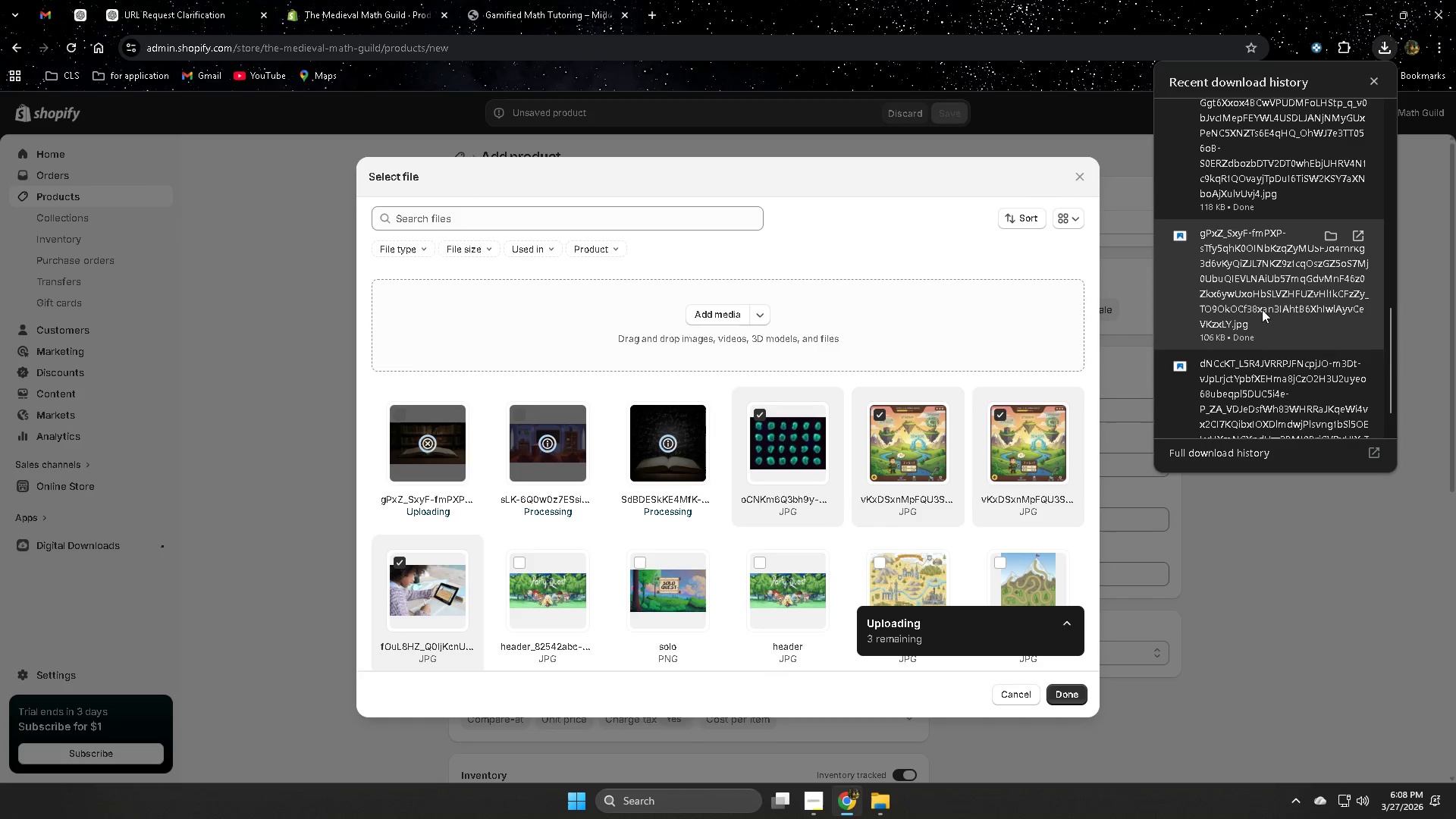 
left_click_drag(start_coordinate=[1257, 368], to_coordinate=[784, 494])
 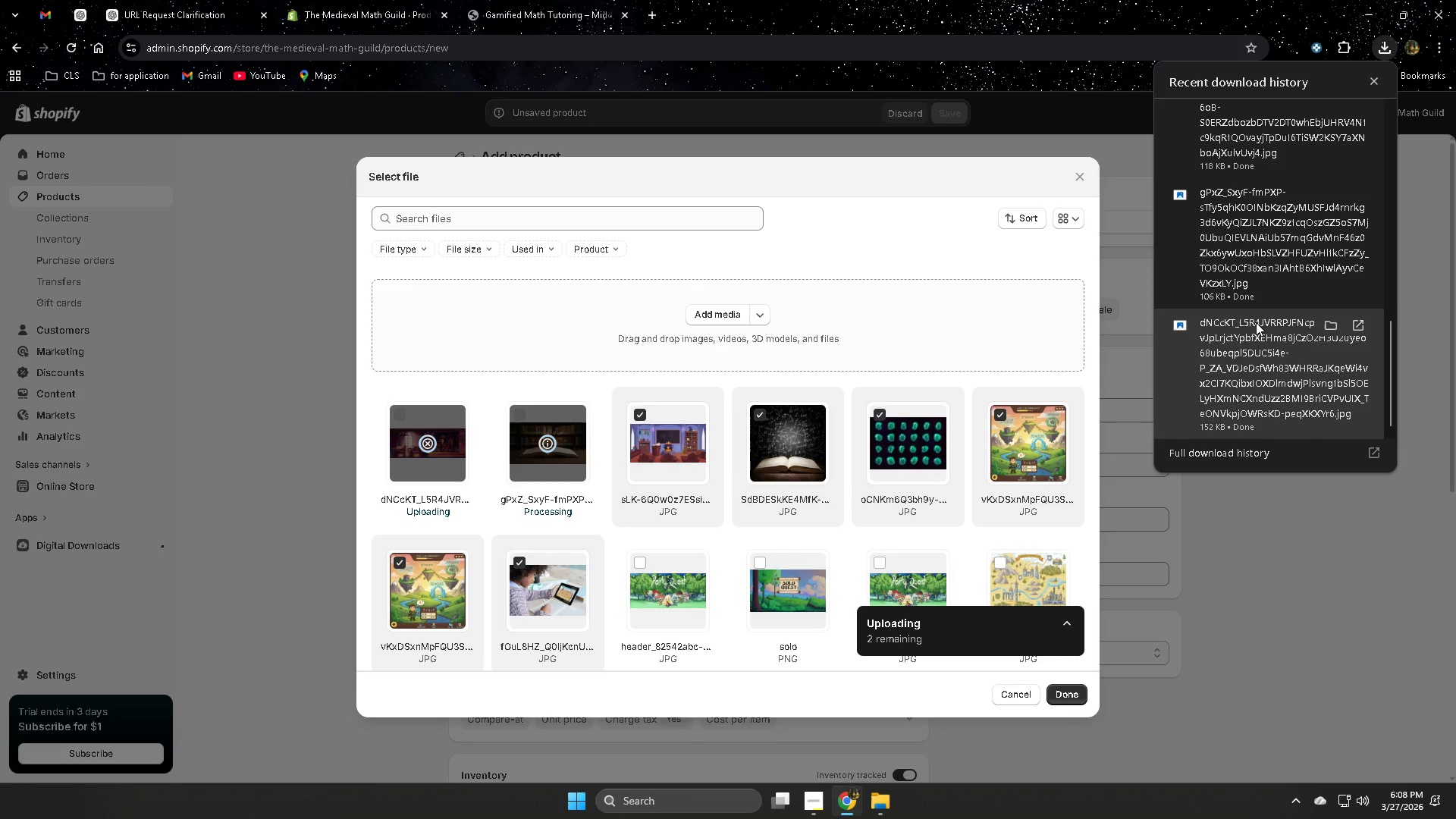 
scroll: coordinate [1256, 322], scroll_direction: down, amount: 3.0
 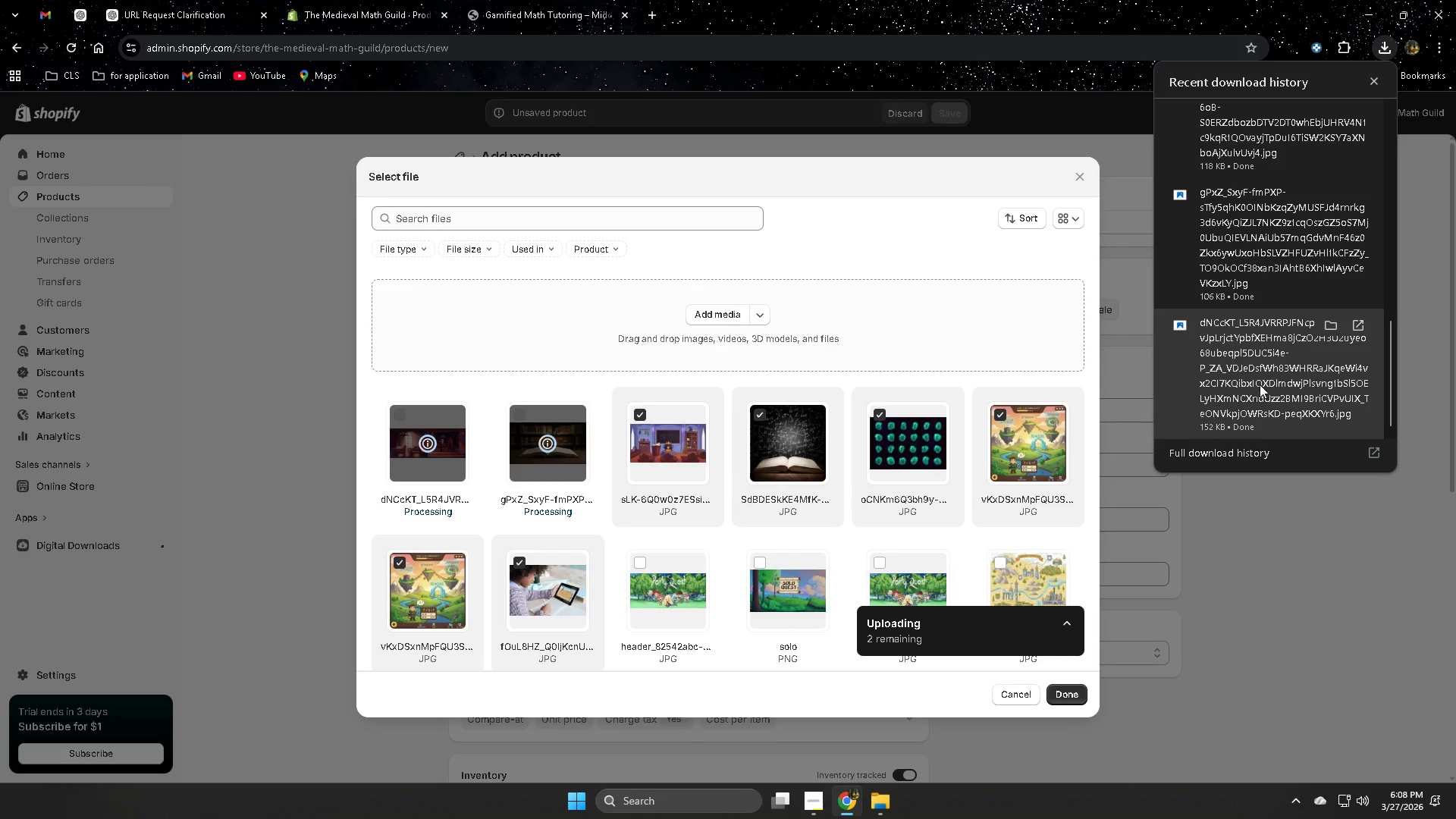 
left_click_drag(start_coordinate=[1290, 366], to_coordinate=[656, 507])
 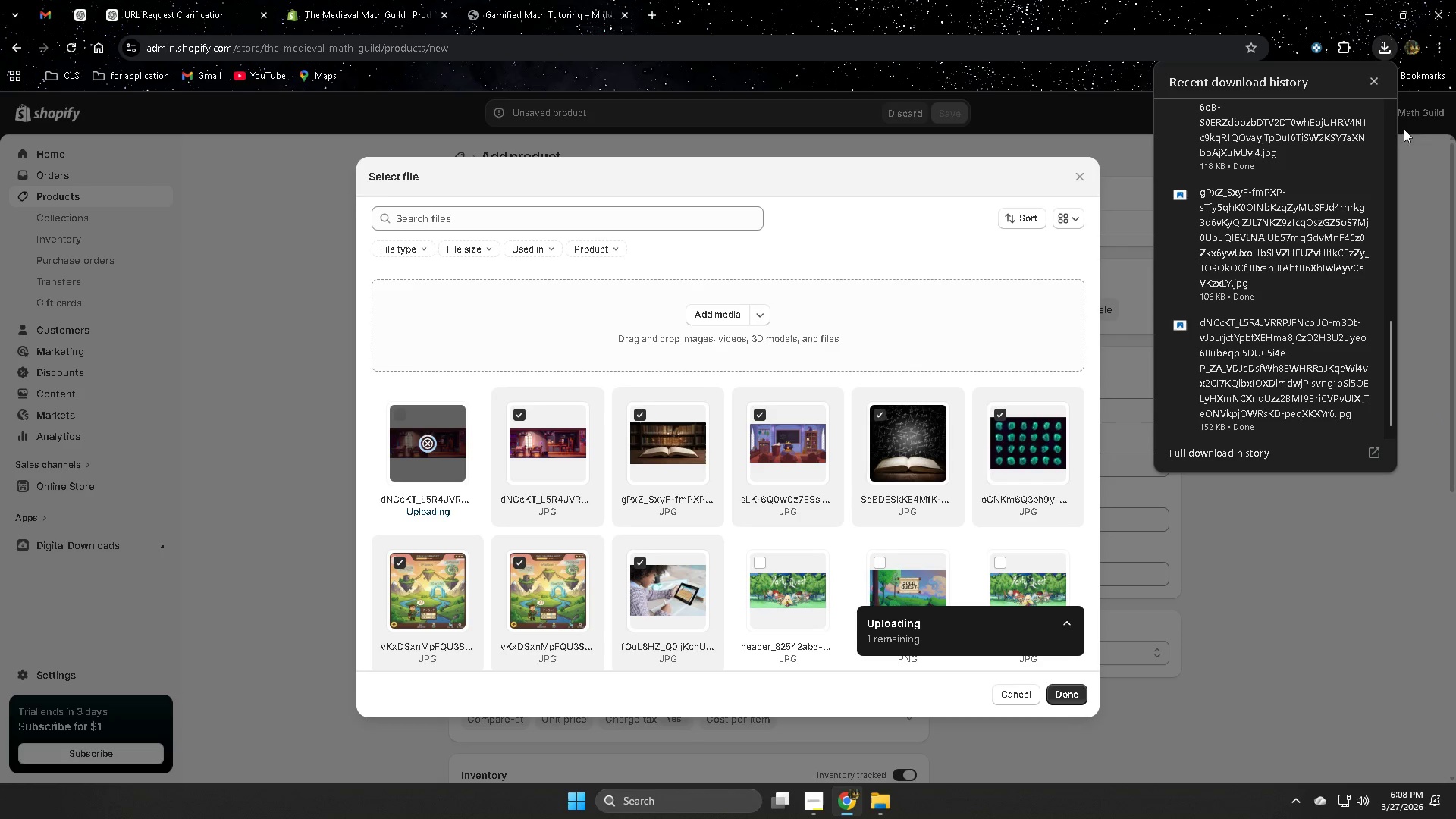 
left_click([1371, 80])
 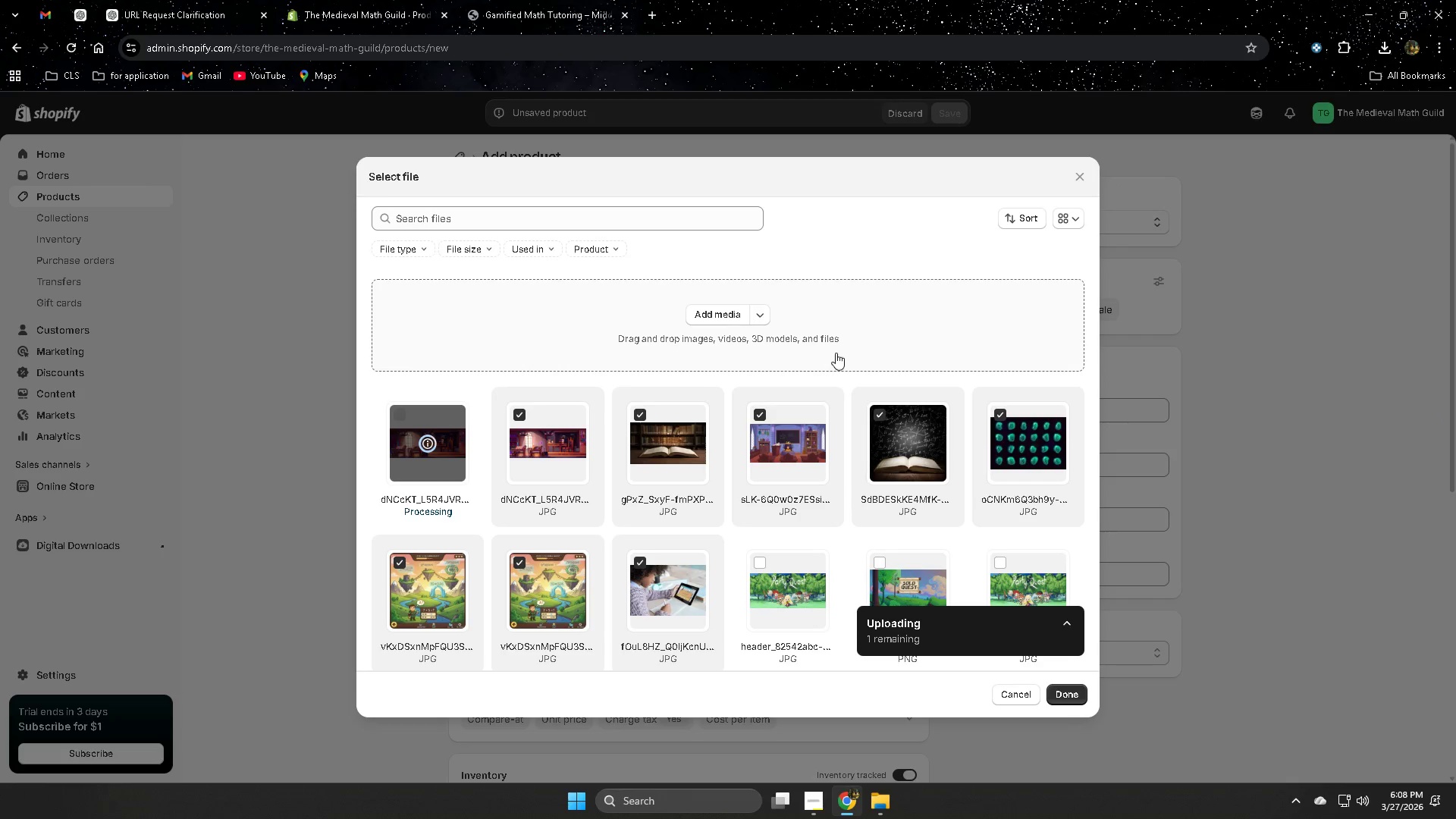 
scroll: coordinate [845, 388], scroll_direction: down, amount: 1.0
 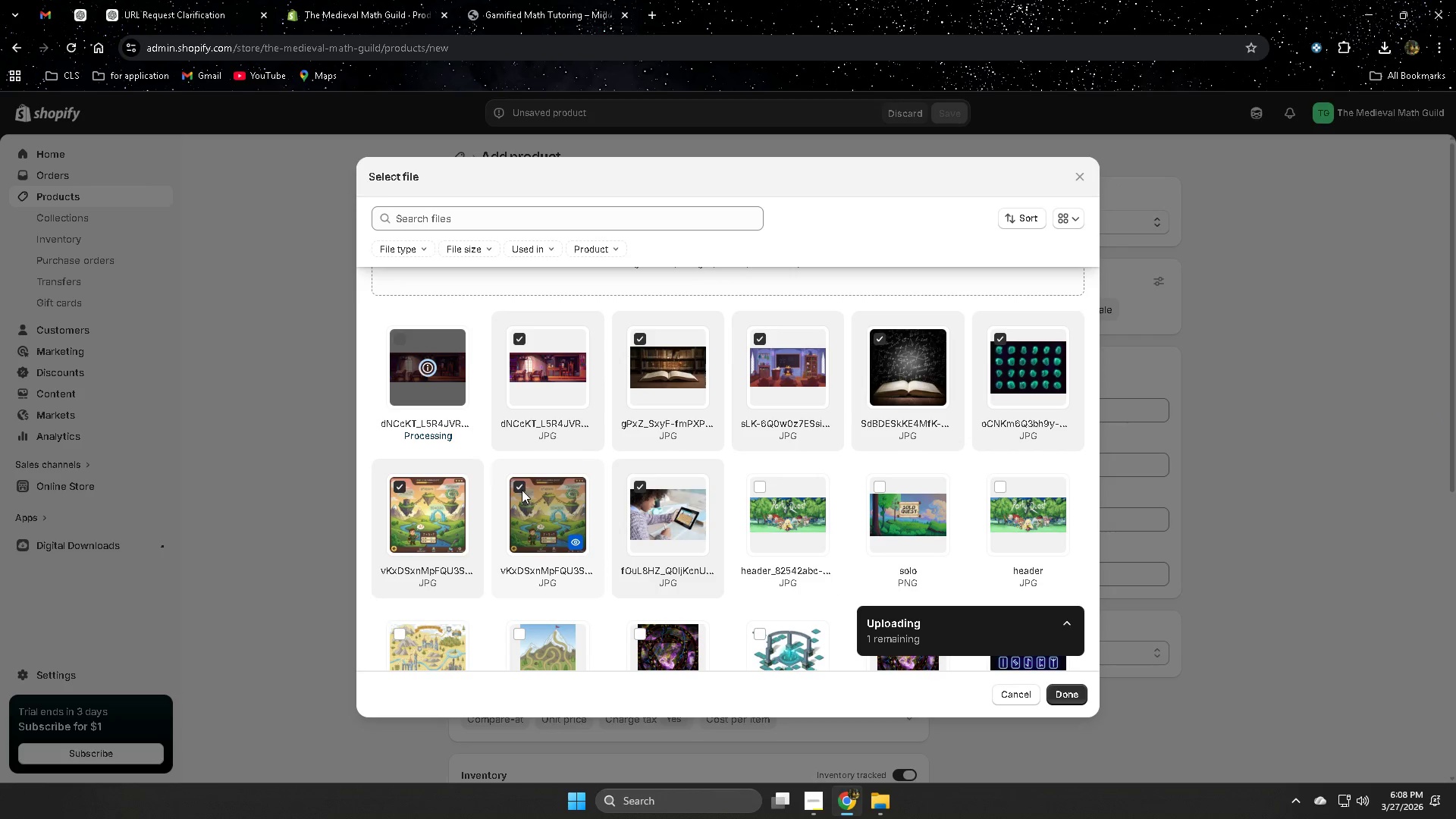 
left_click([519, 487])
 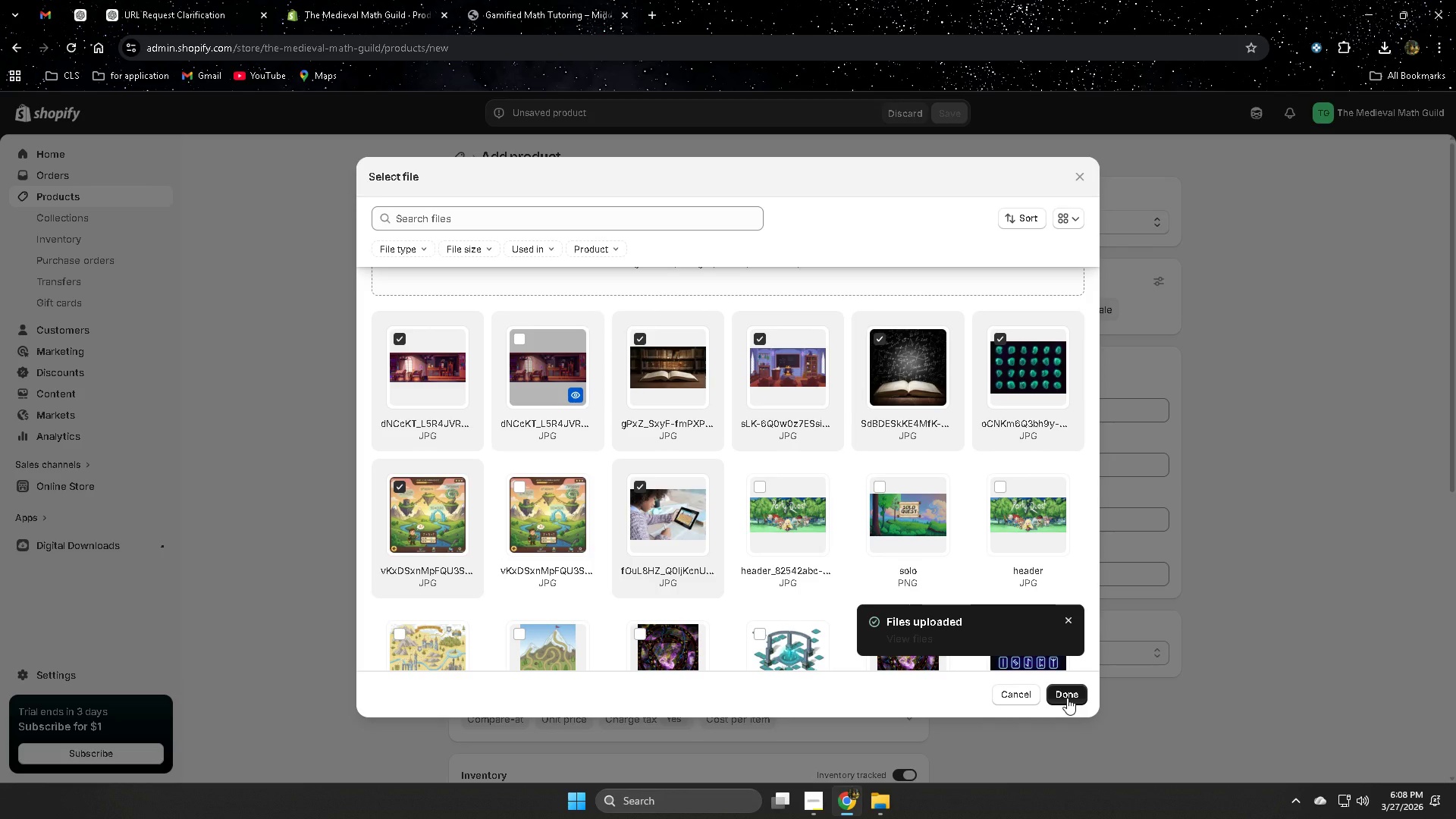 
wait(7.64)
 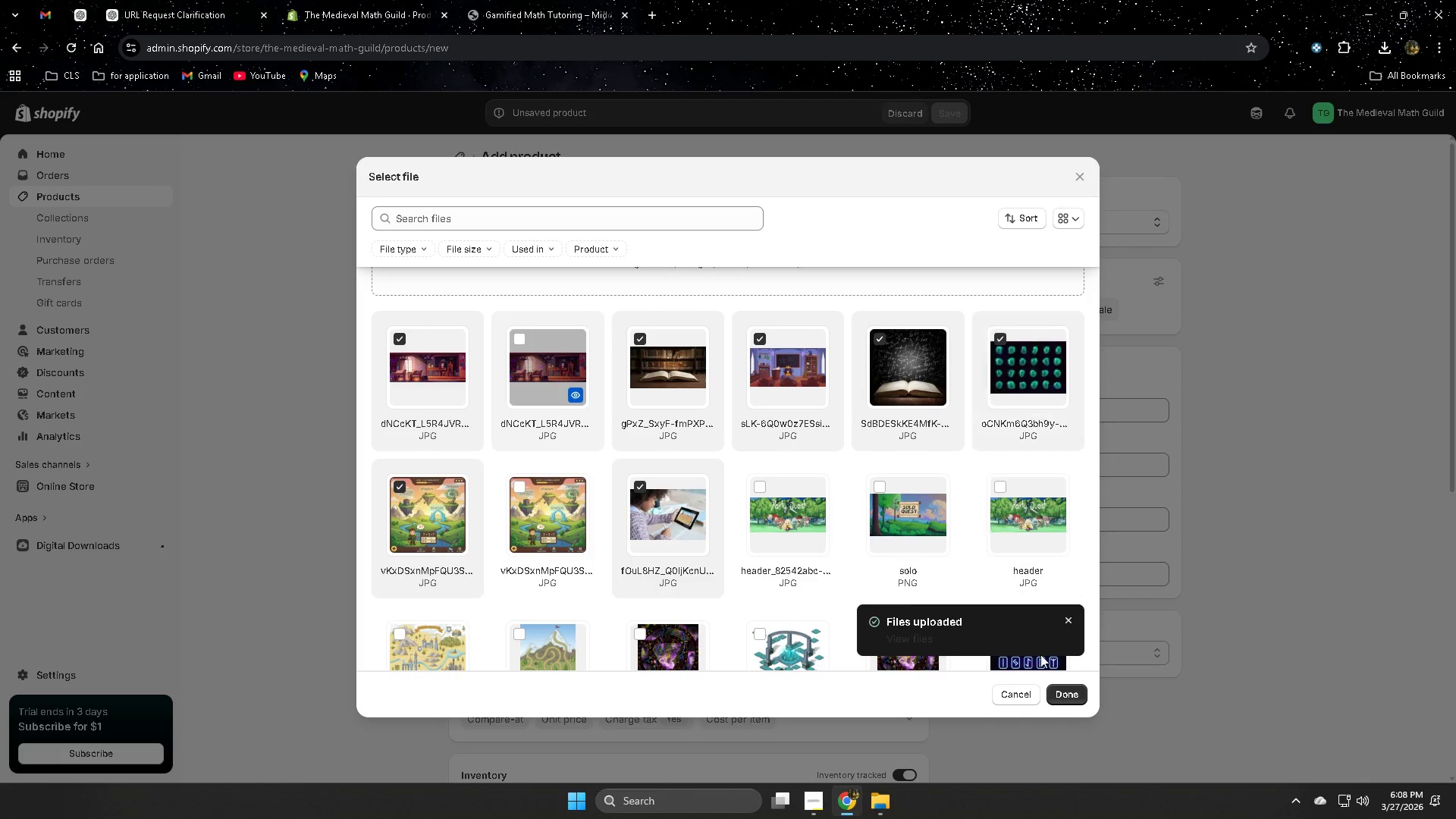 
left_click([1067, 698])
 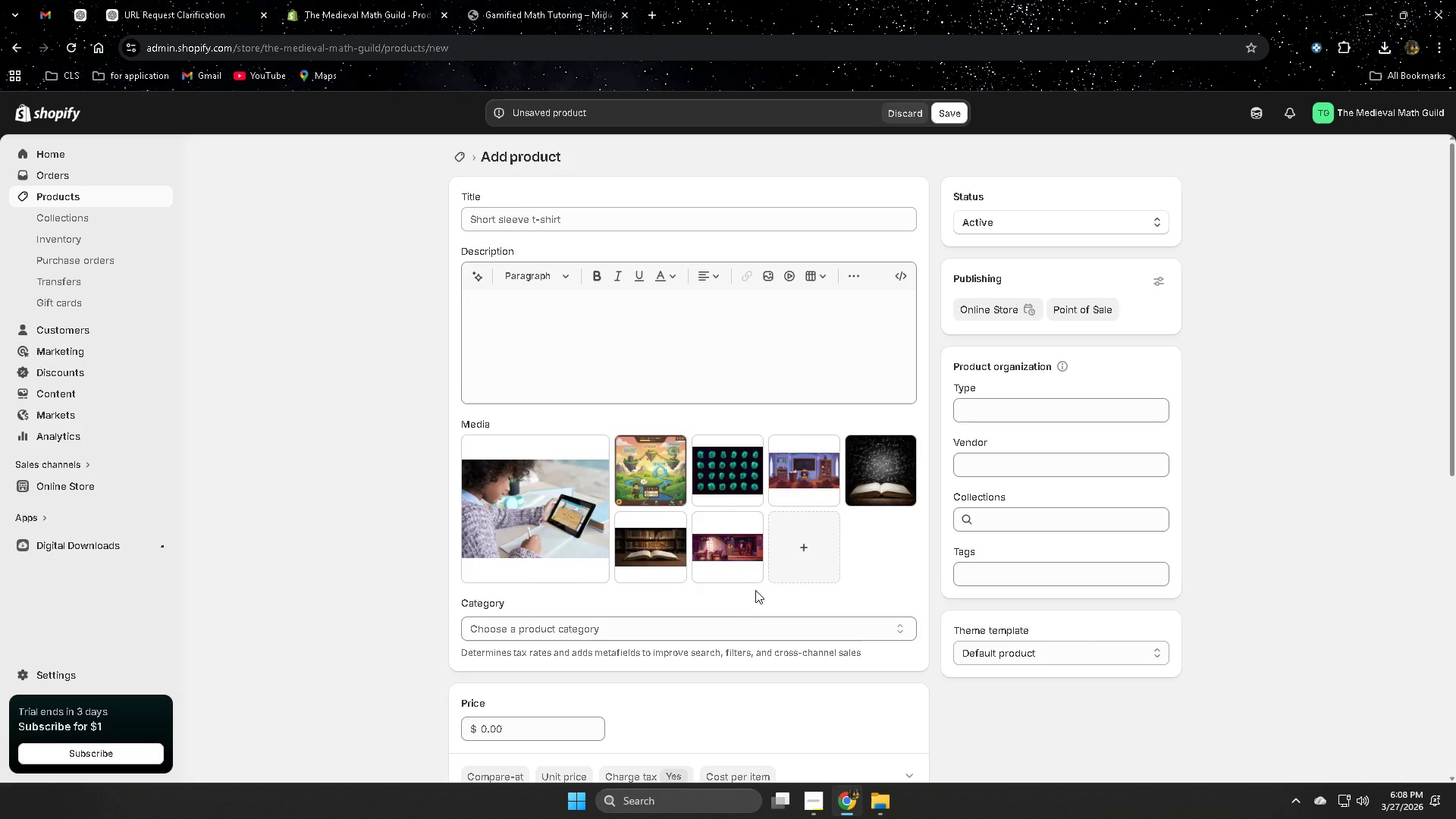 
left_click_drag(start_coordinate=[736, 554], to_coordinate=[545, 516])
 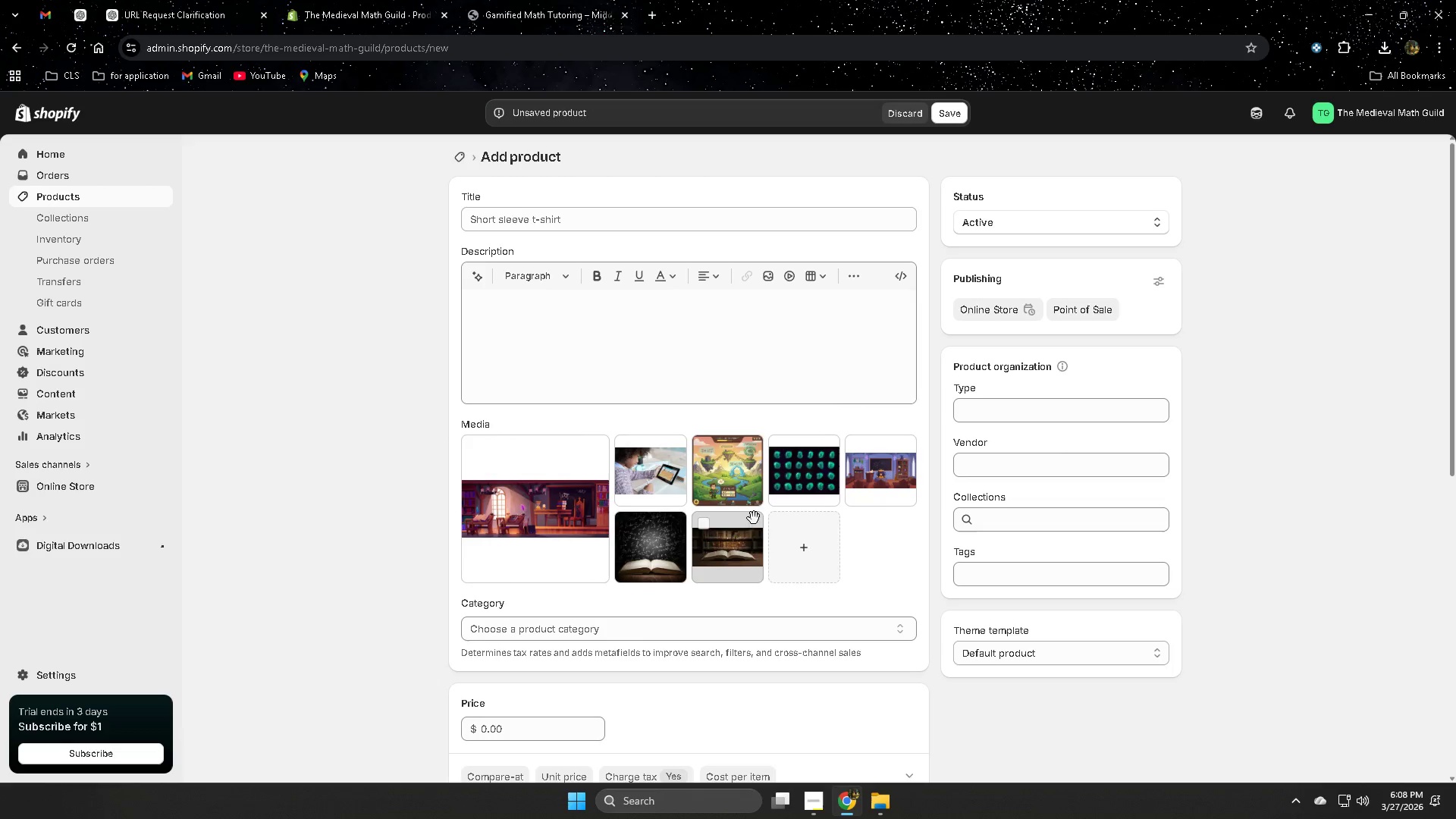 
left_click_drag(start_coordinate=[732, 472], to_coordinate=[648, 483])
 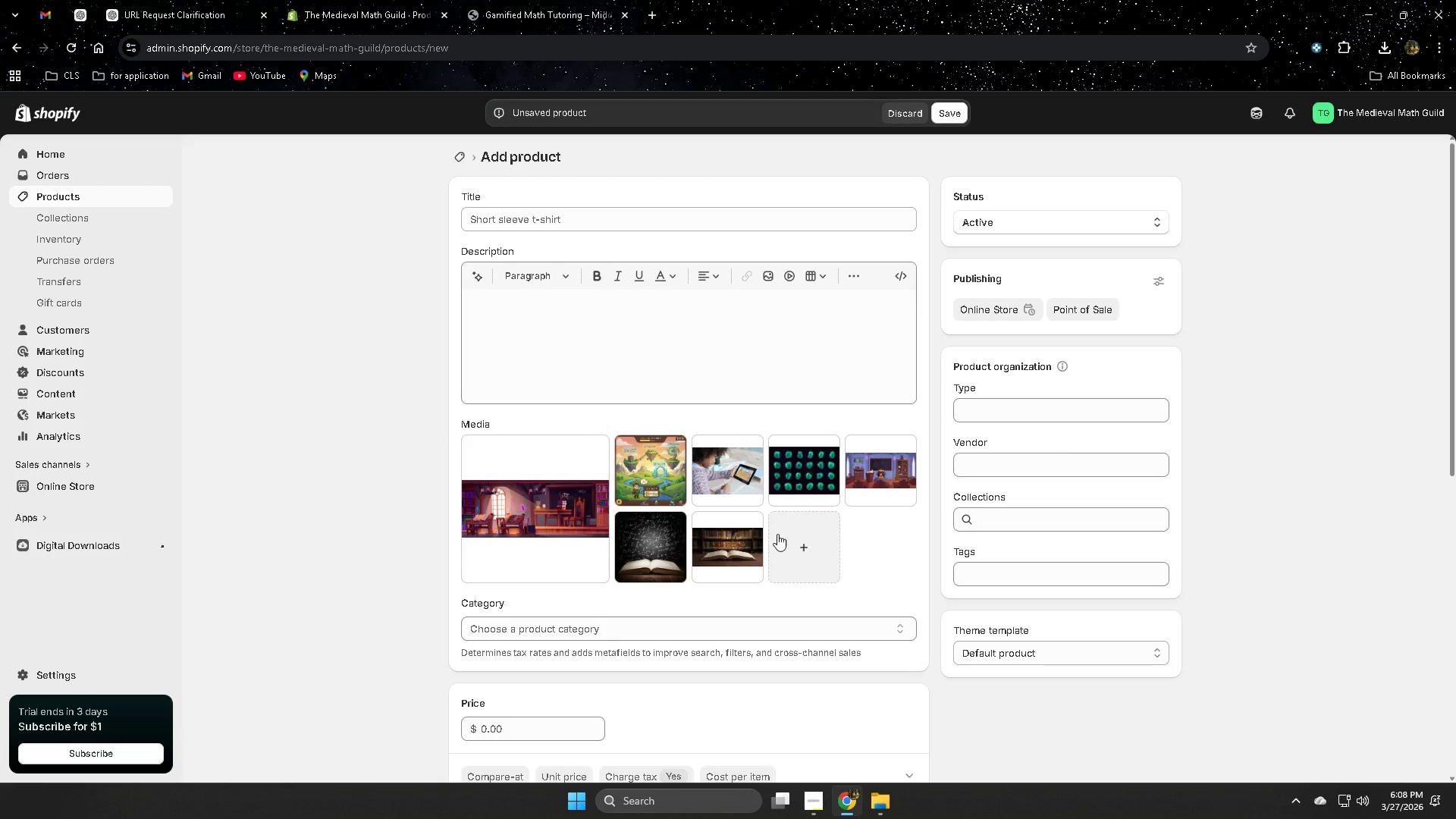 
left_click_drag(start_coordinate=[651, 472], to_coordinate=[530, 507])
 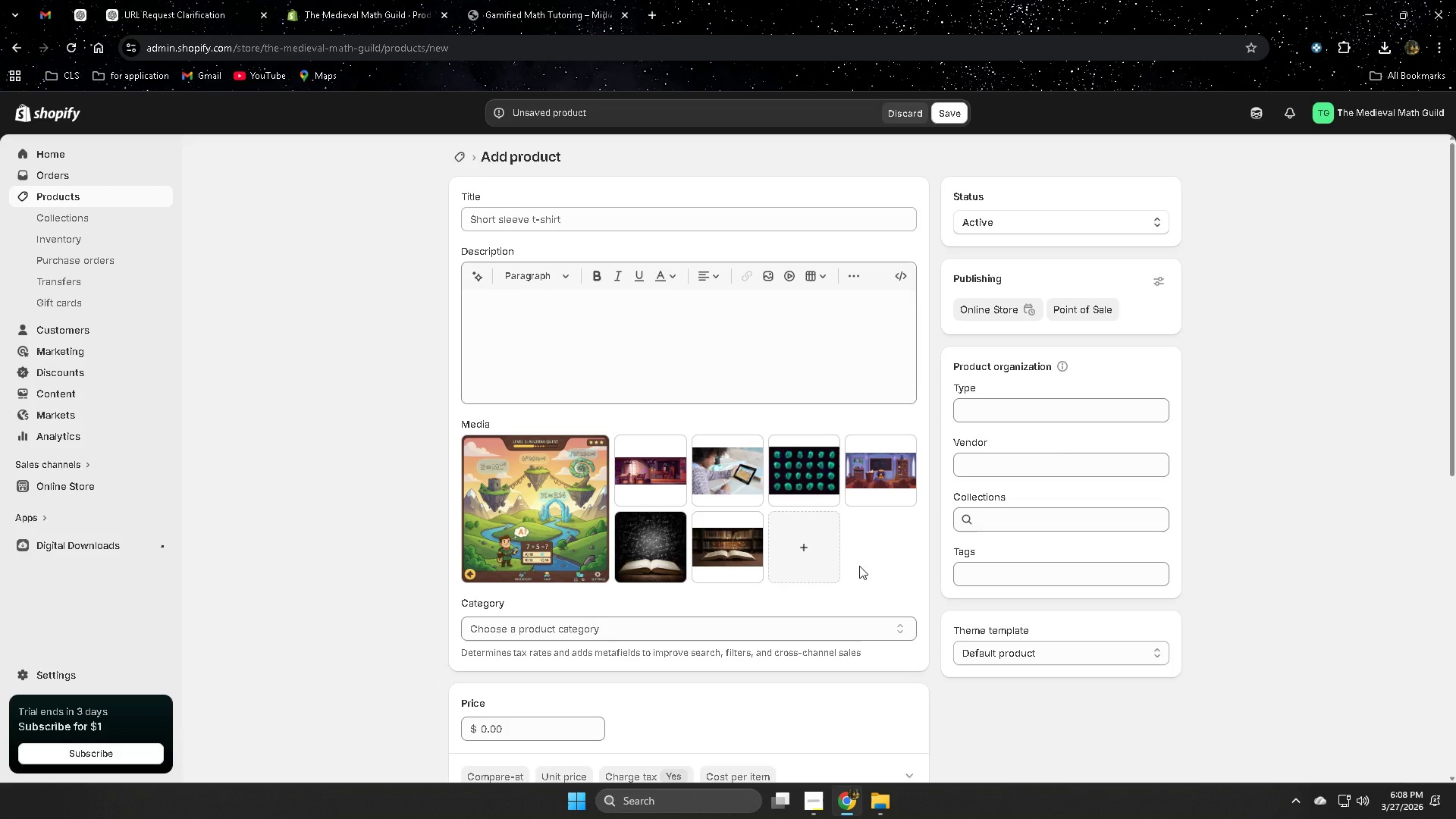 
wait(6.33)
 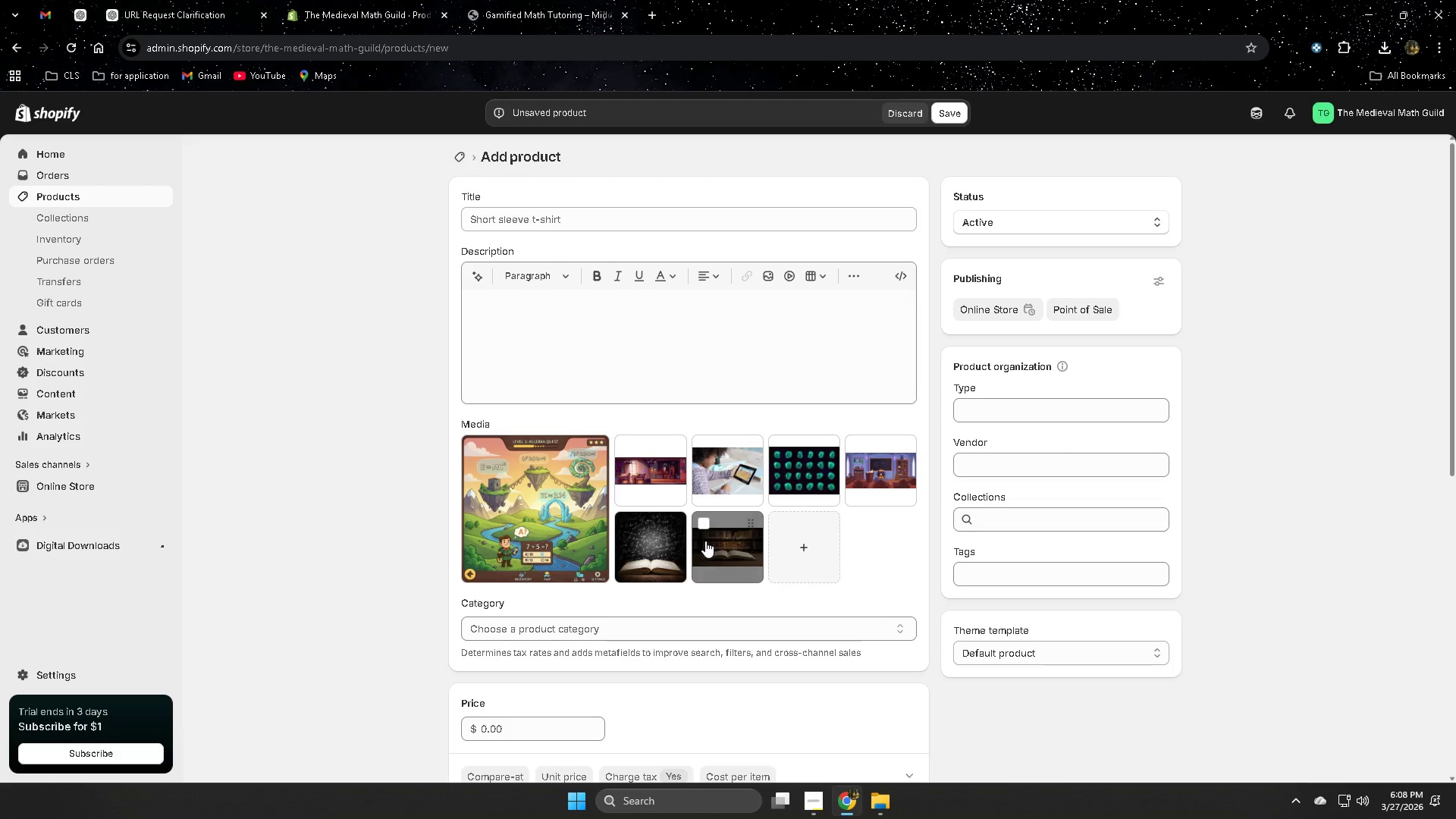 
left_click([515, 14])
 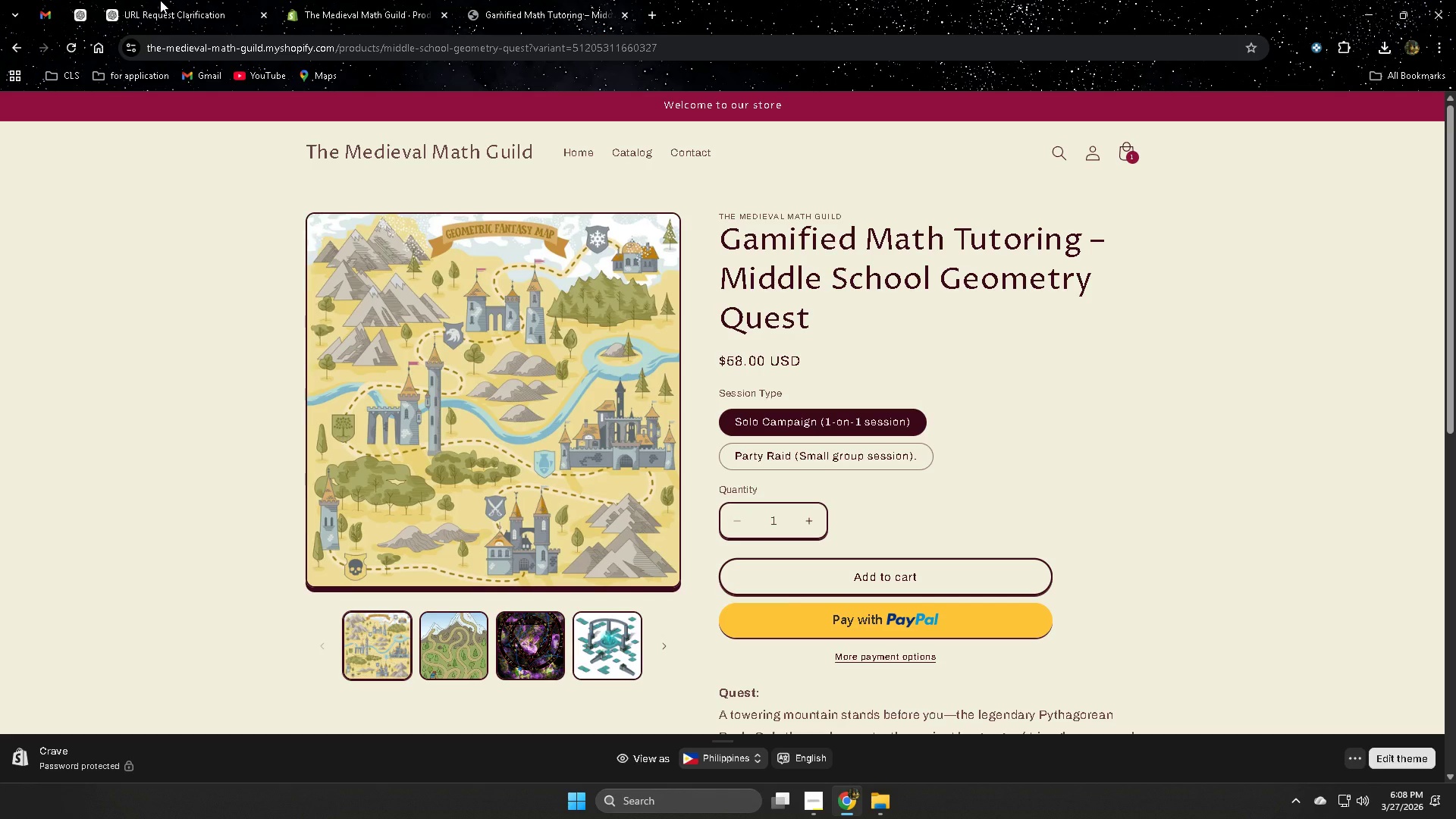 
left_click([160, 0])
 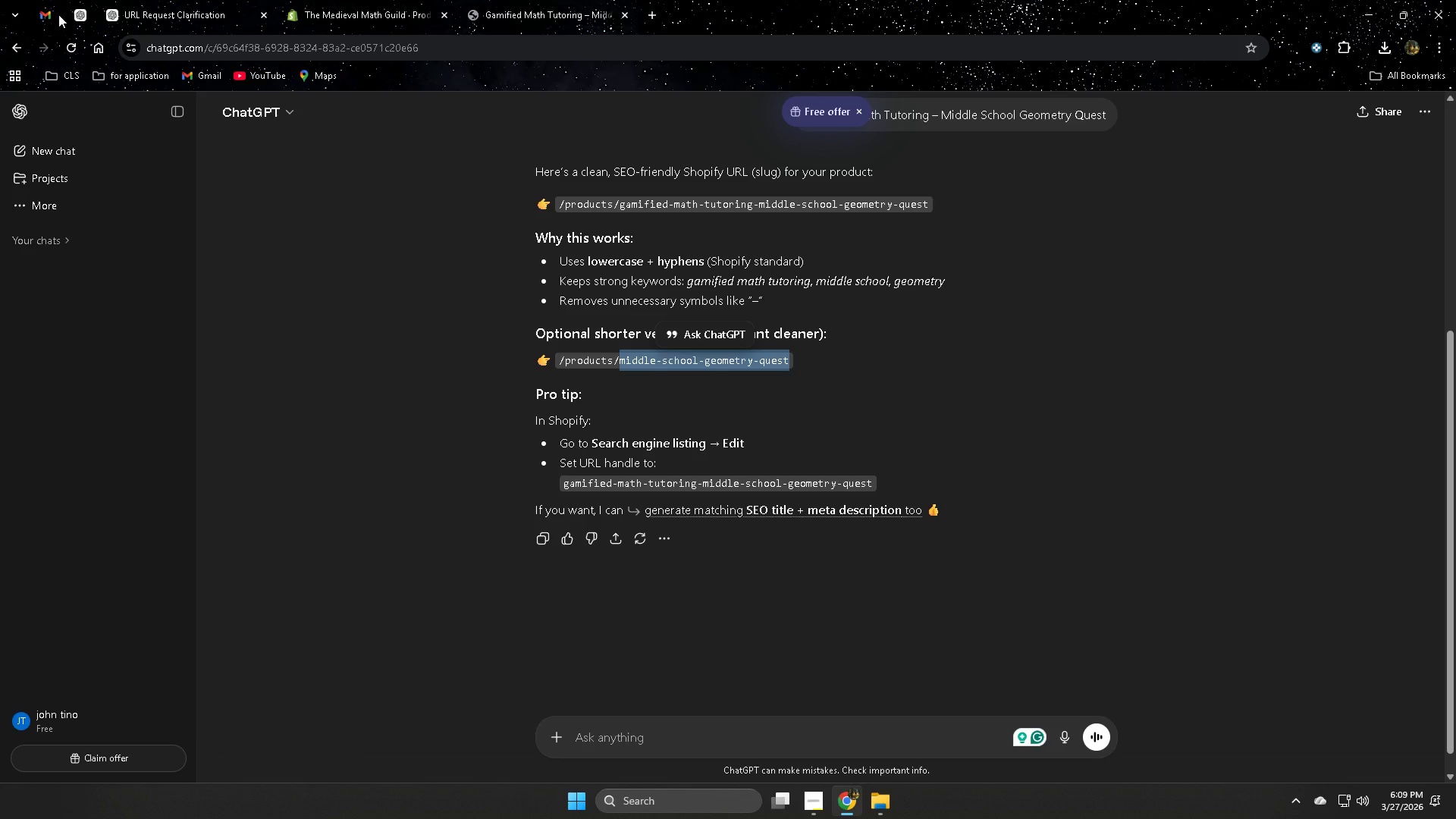 
left_click([86, 14])
 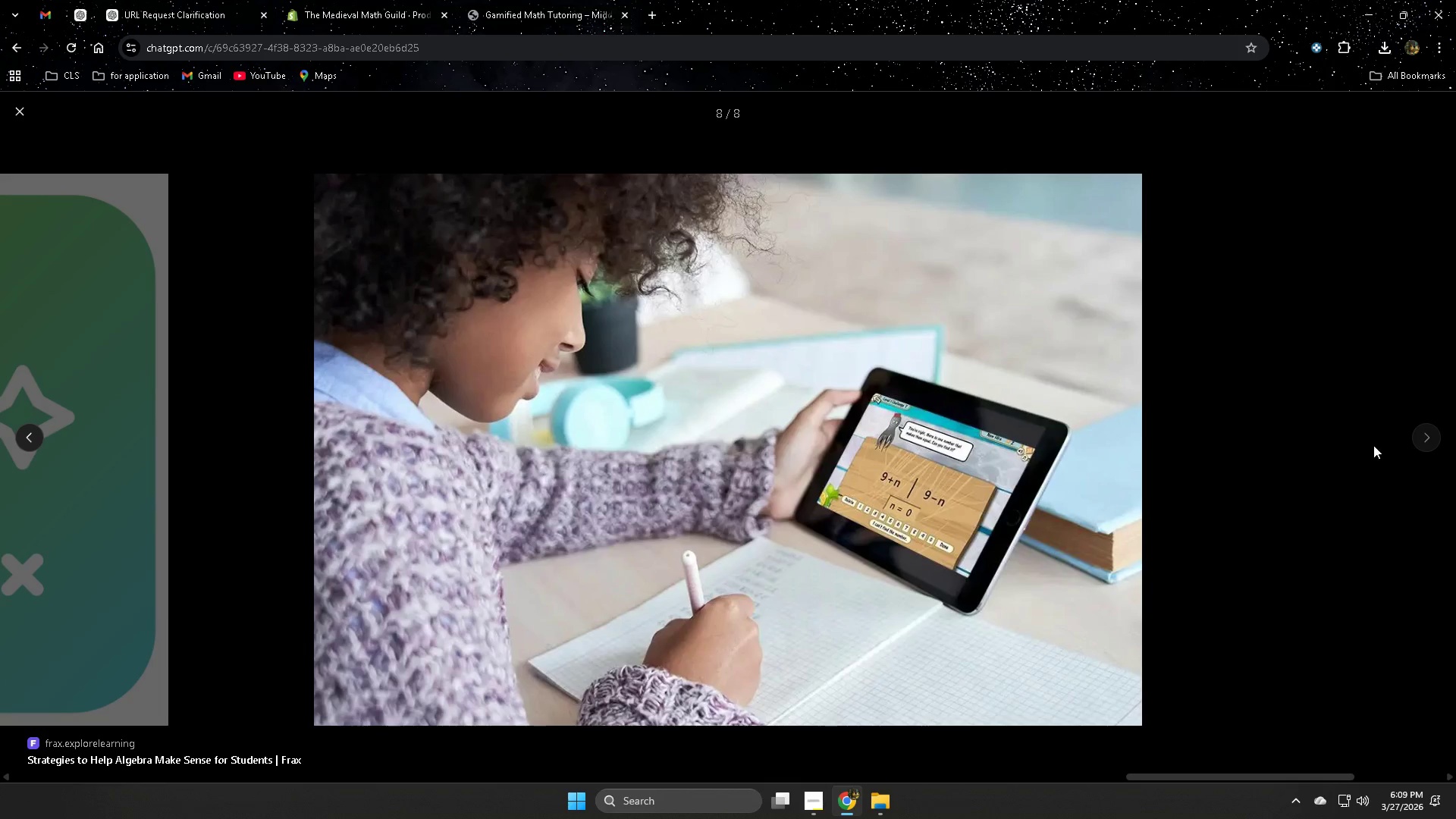 
key(ArrowLeft)
 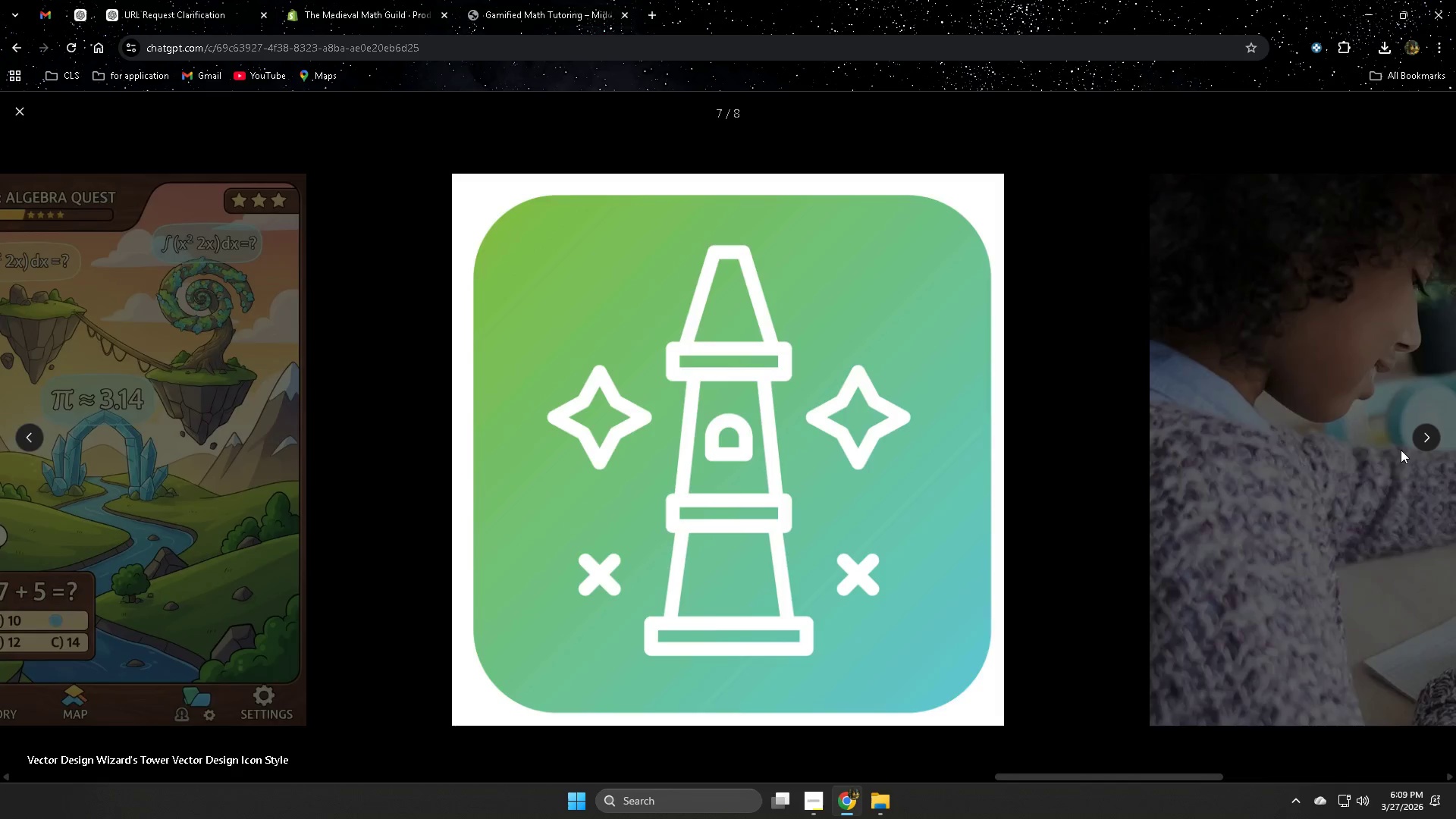 
key(ArrowLeft)
 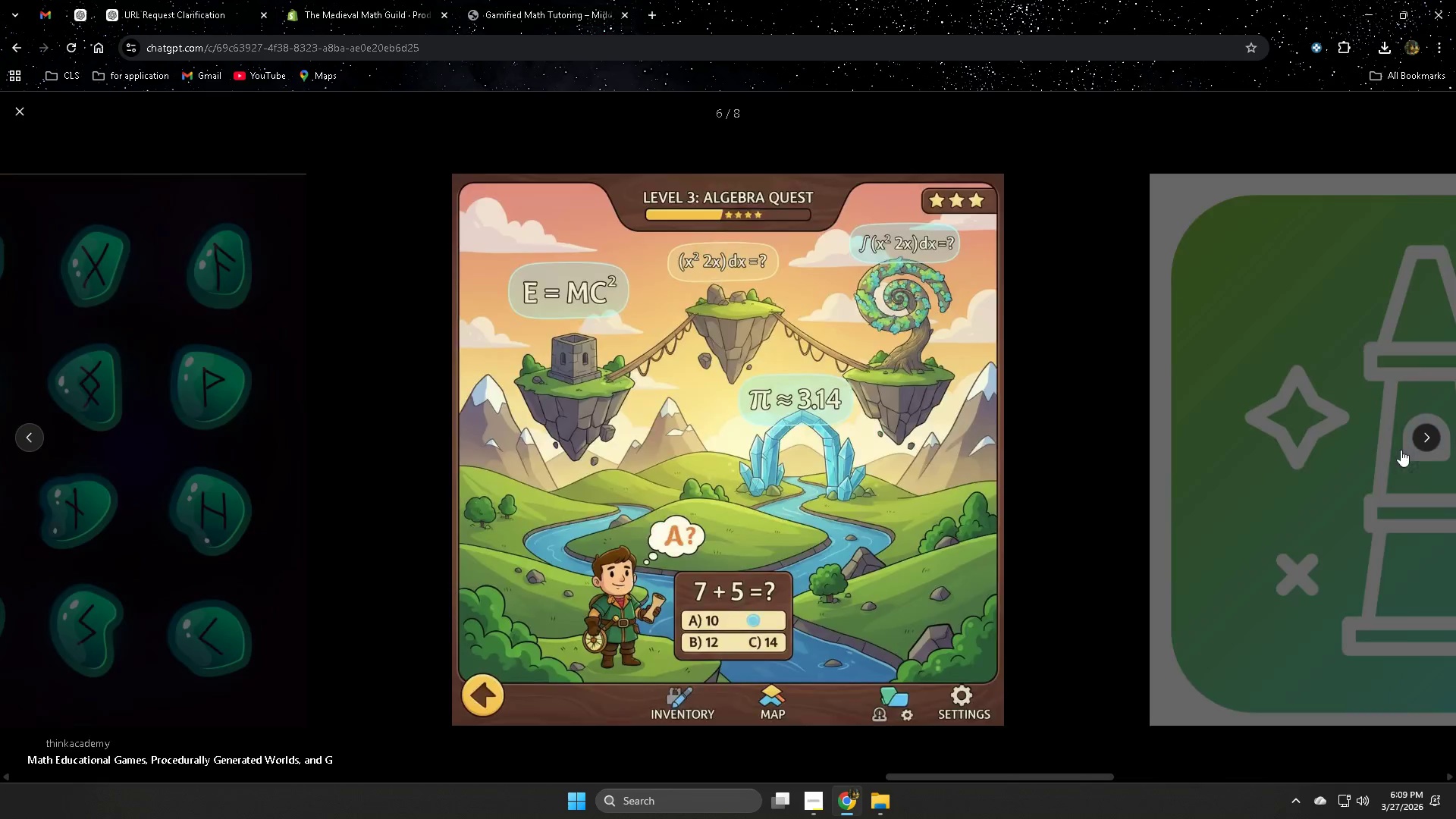 
key(ArrowLeft)
 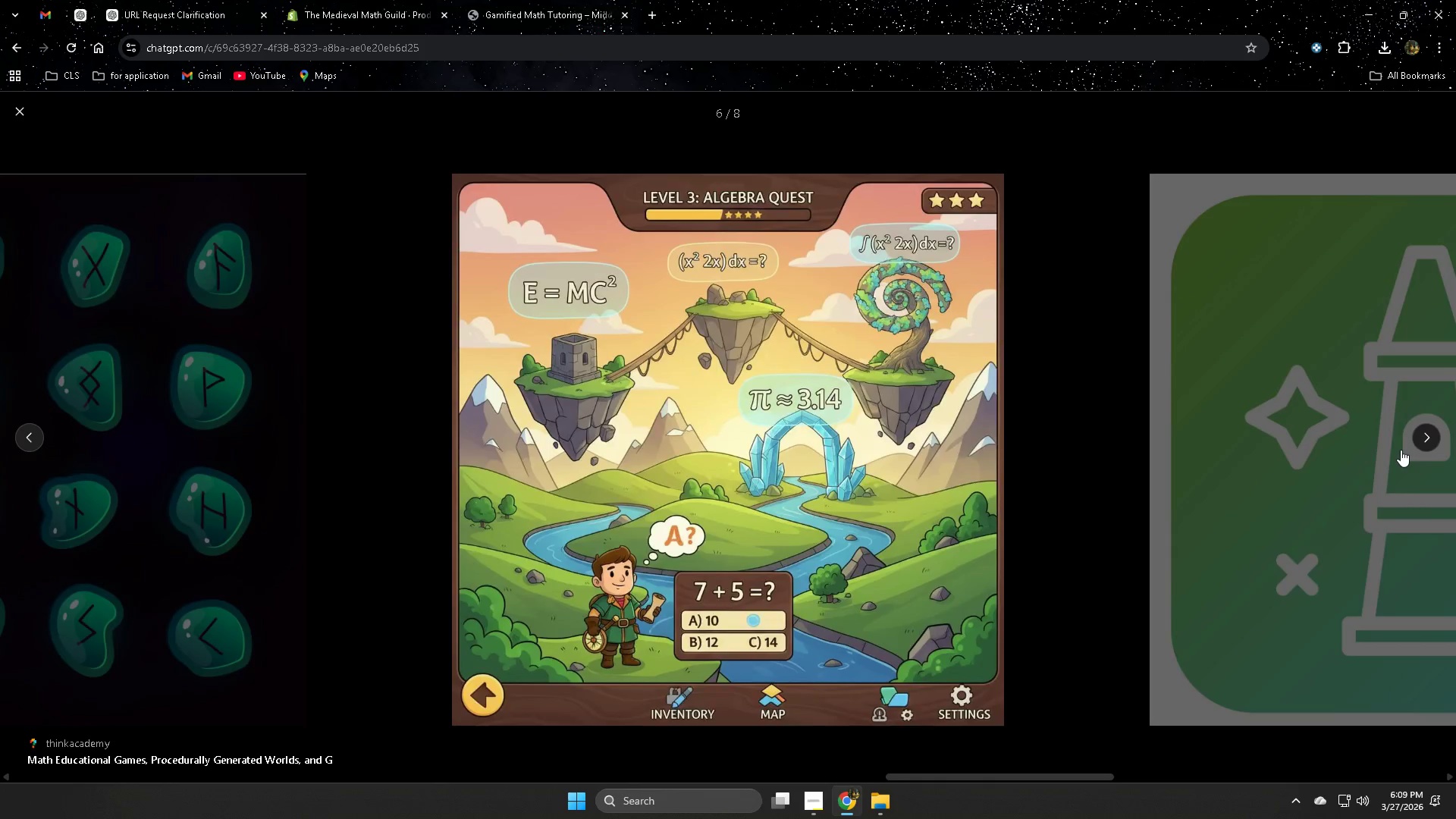 
key(ArrowLeft)
 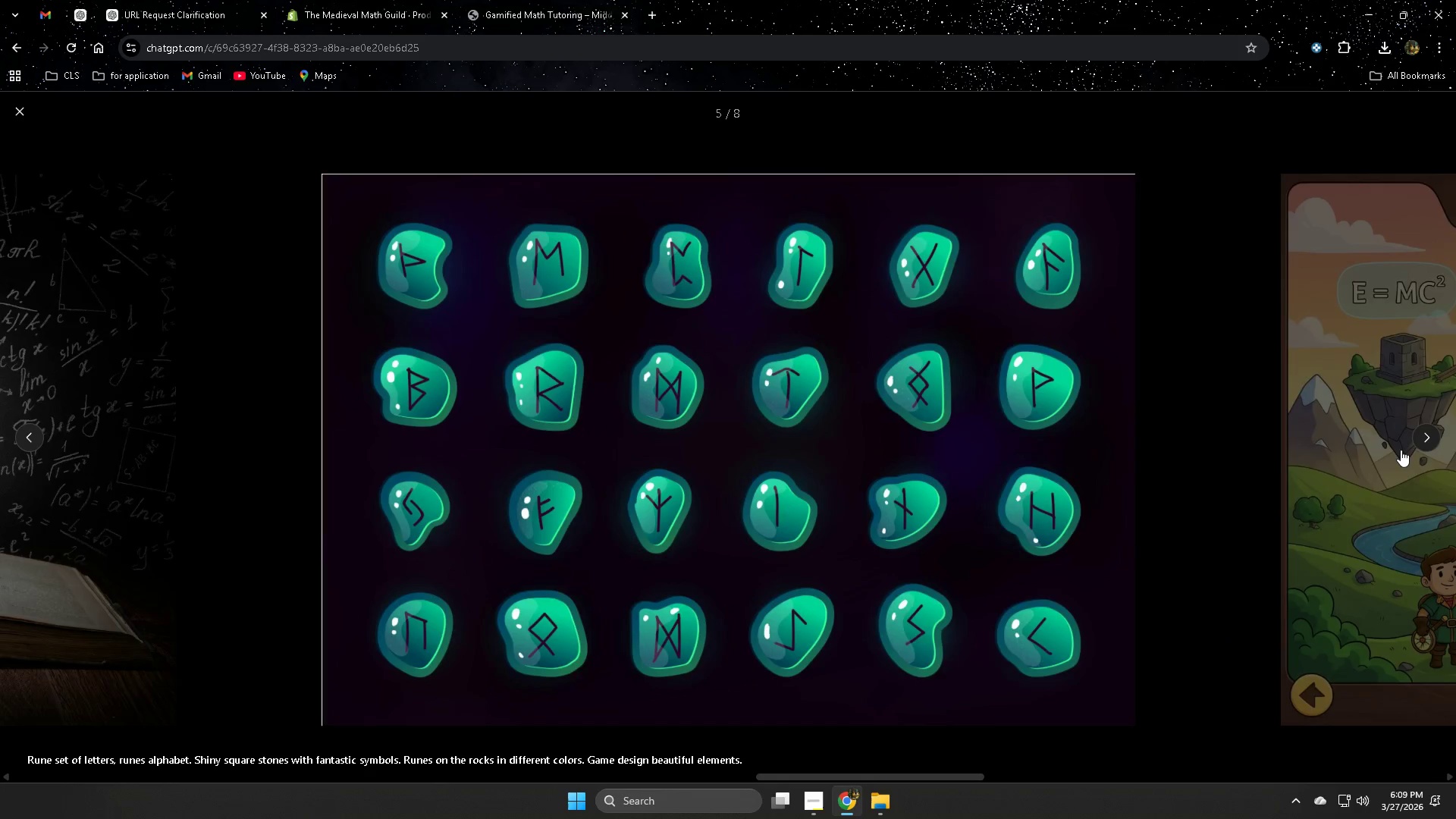 
key(ArrowLeft)
 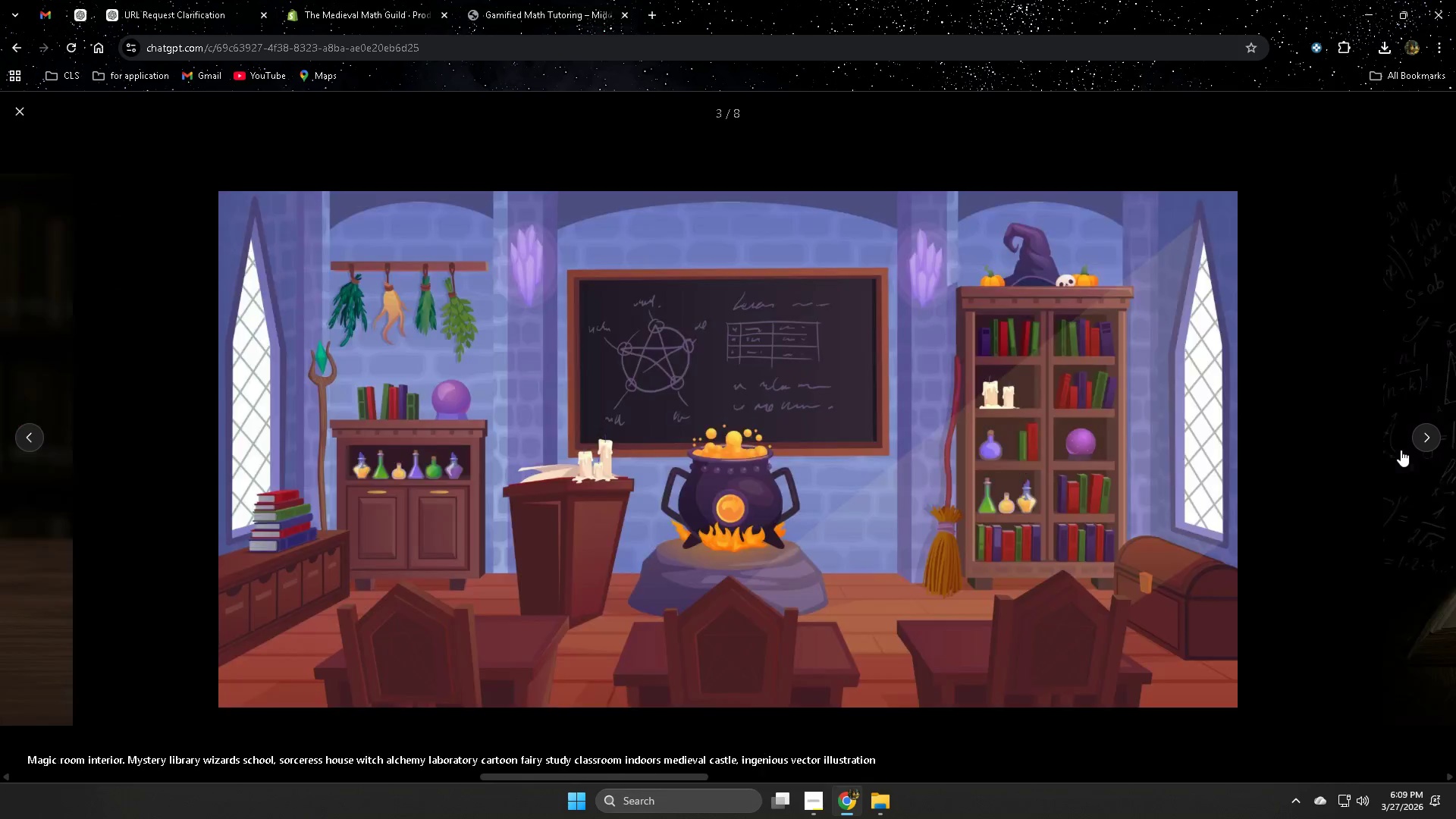 
key(ArrowLeft)
 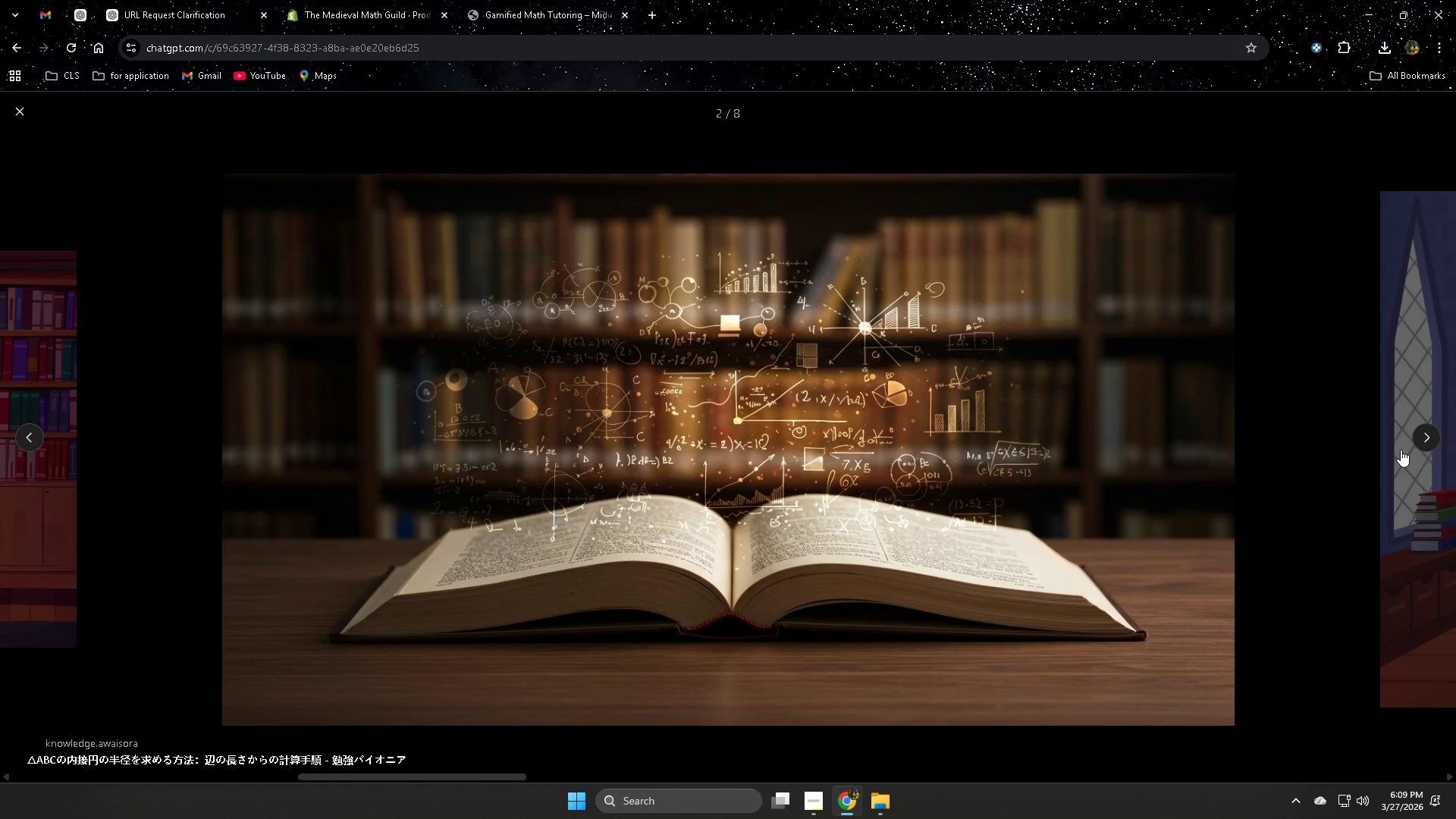 
key(ArrowLeft)
 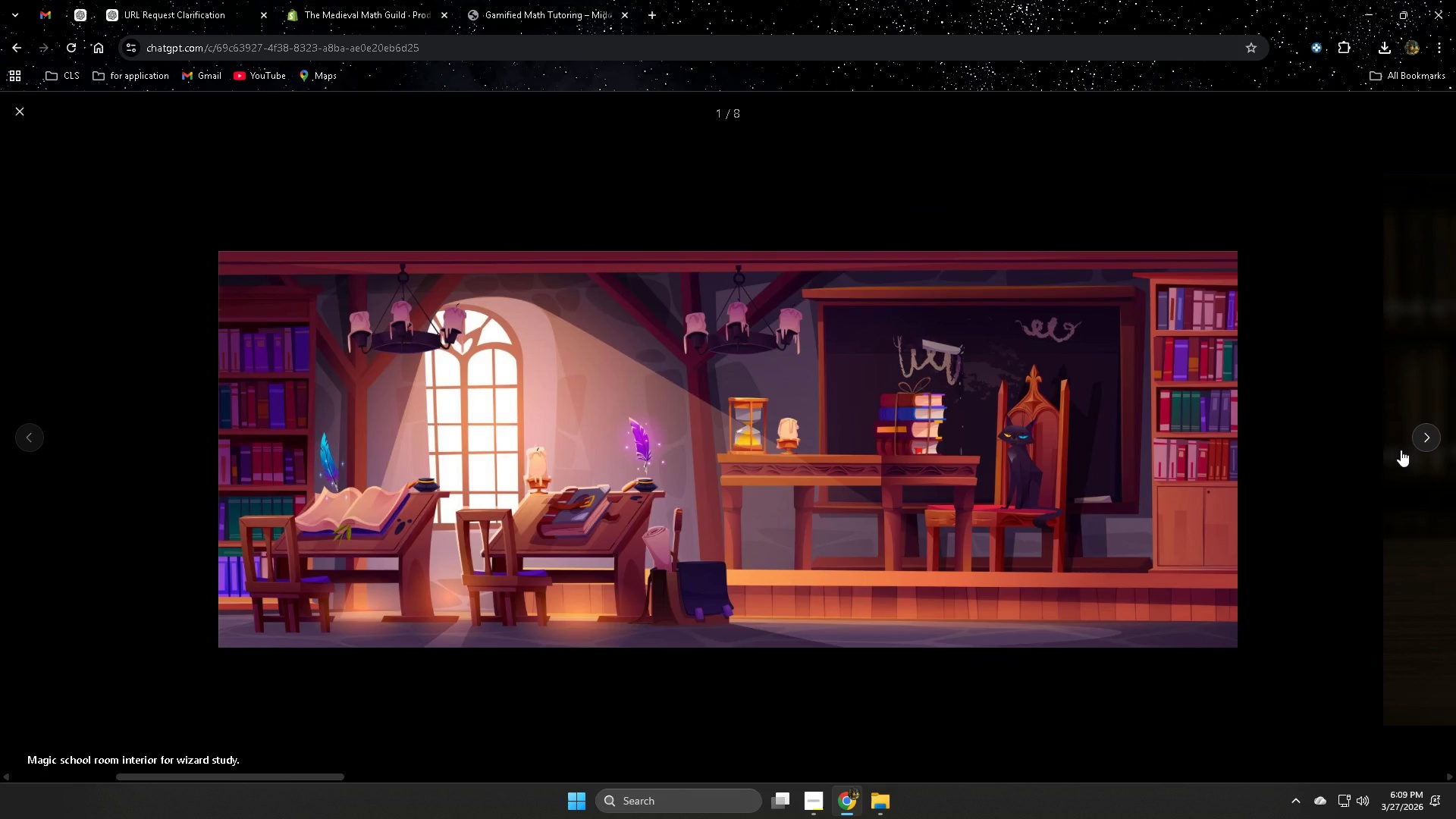 
hold_key(key=ArrowLeft, duration=0.38)
 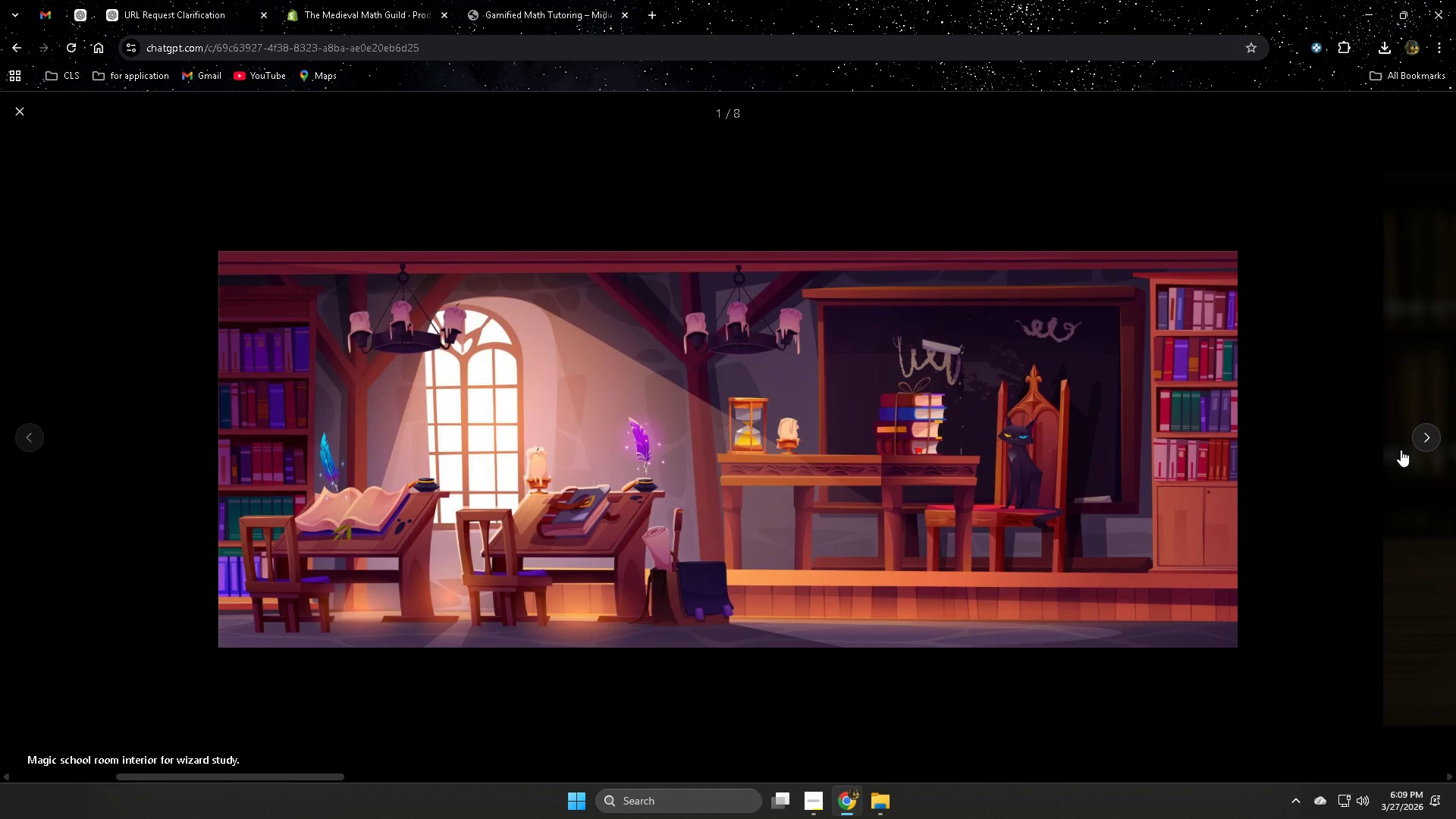 
key(ArrowRight)
 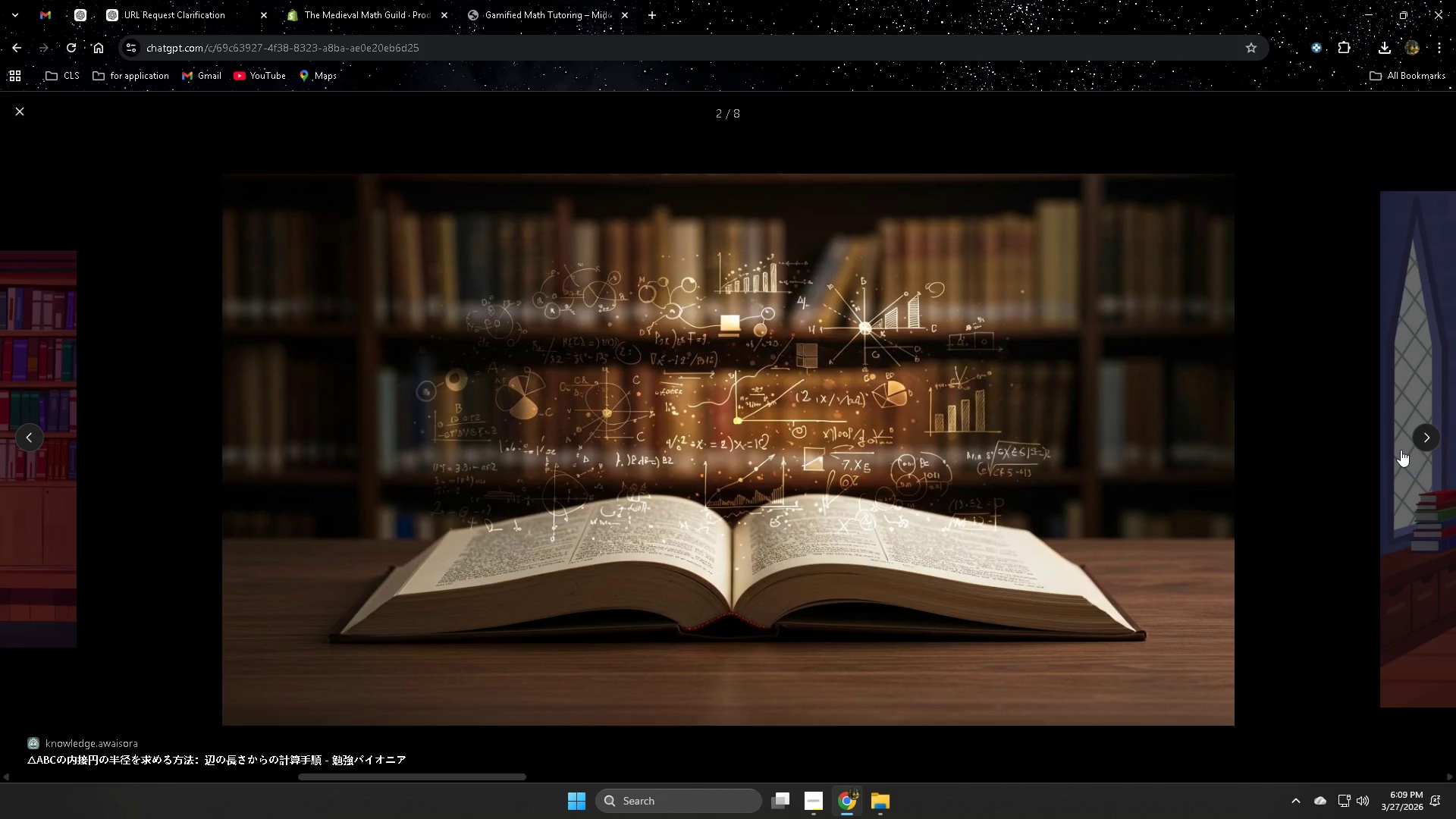 
key(ArrowRight)
 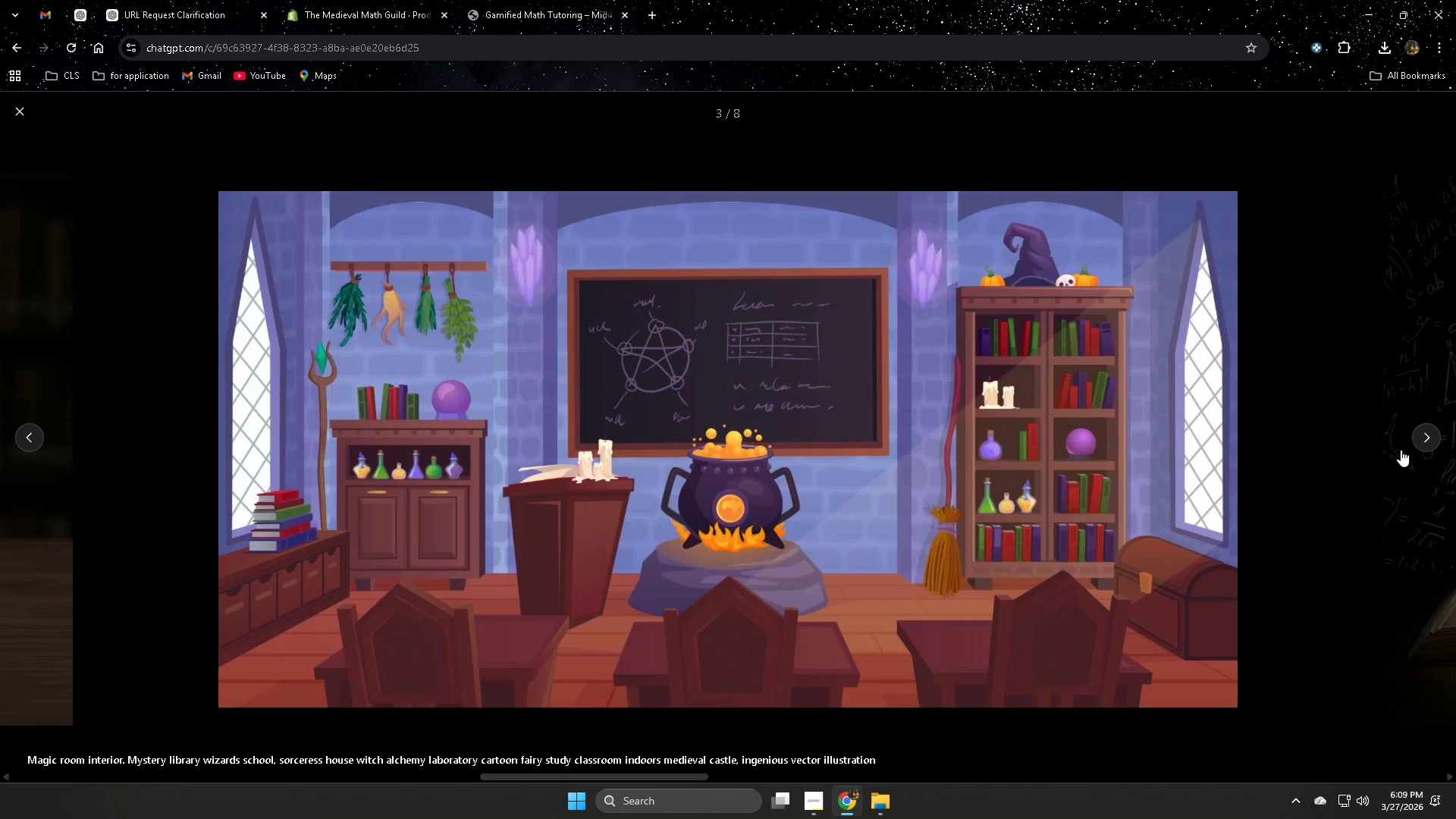 
key(ArrowLeft)
 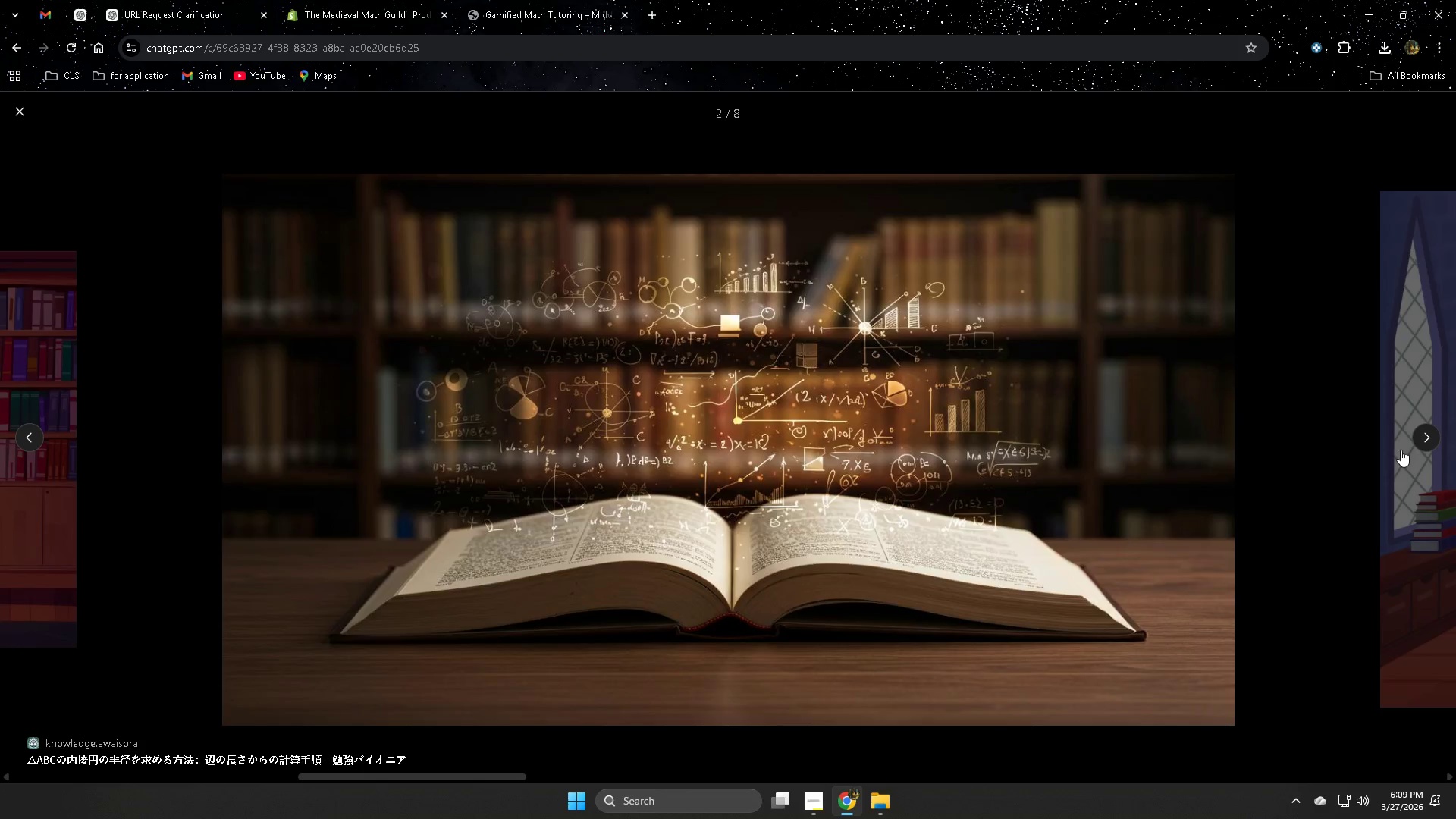 
key(ArrowRight)
 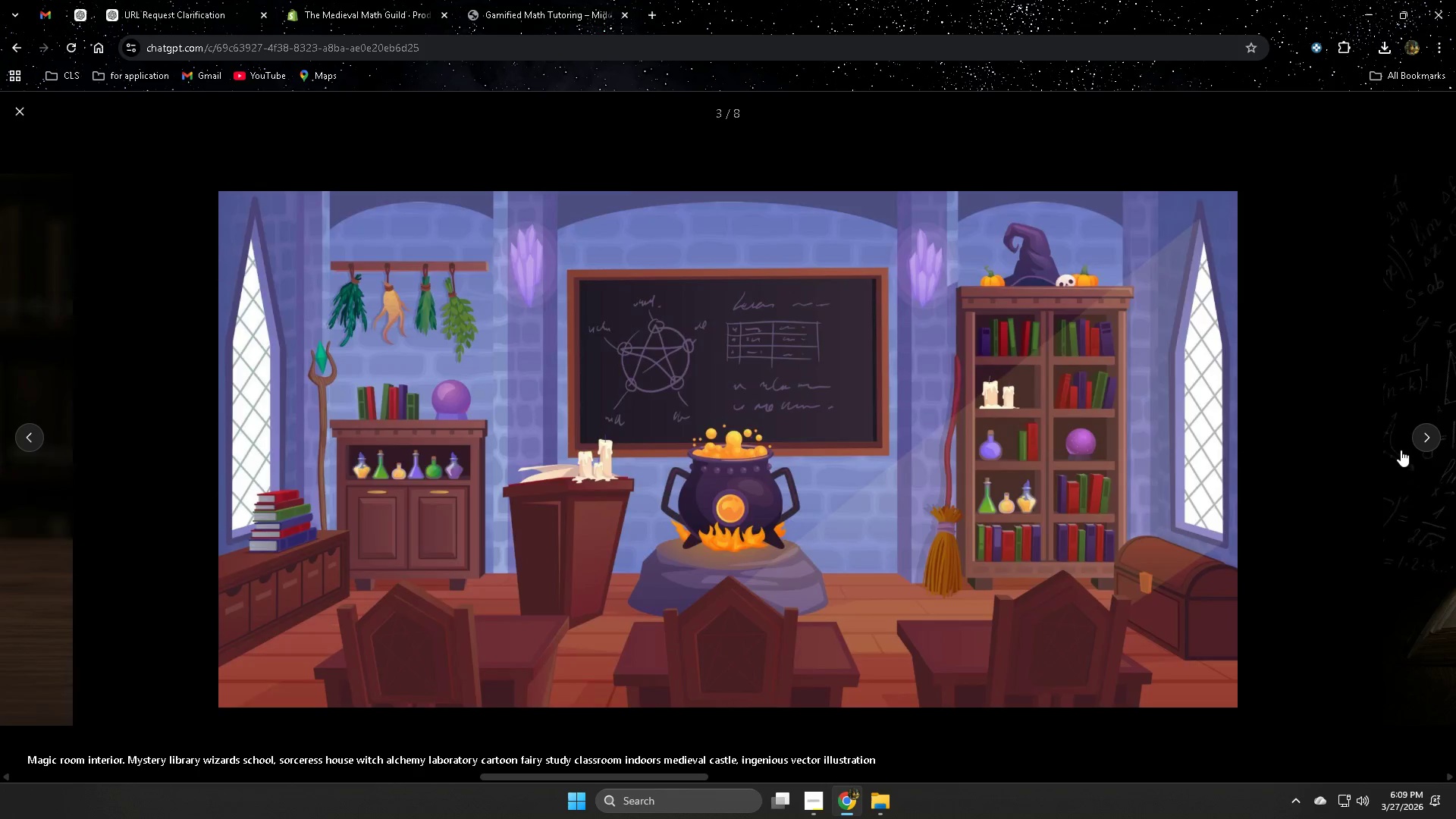 
key(ArrowRight)
 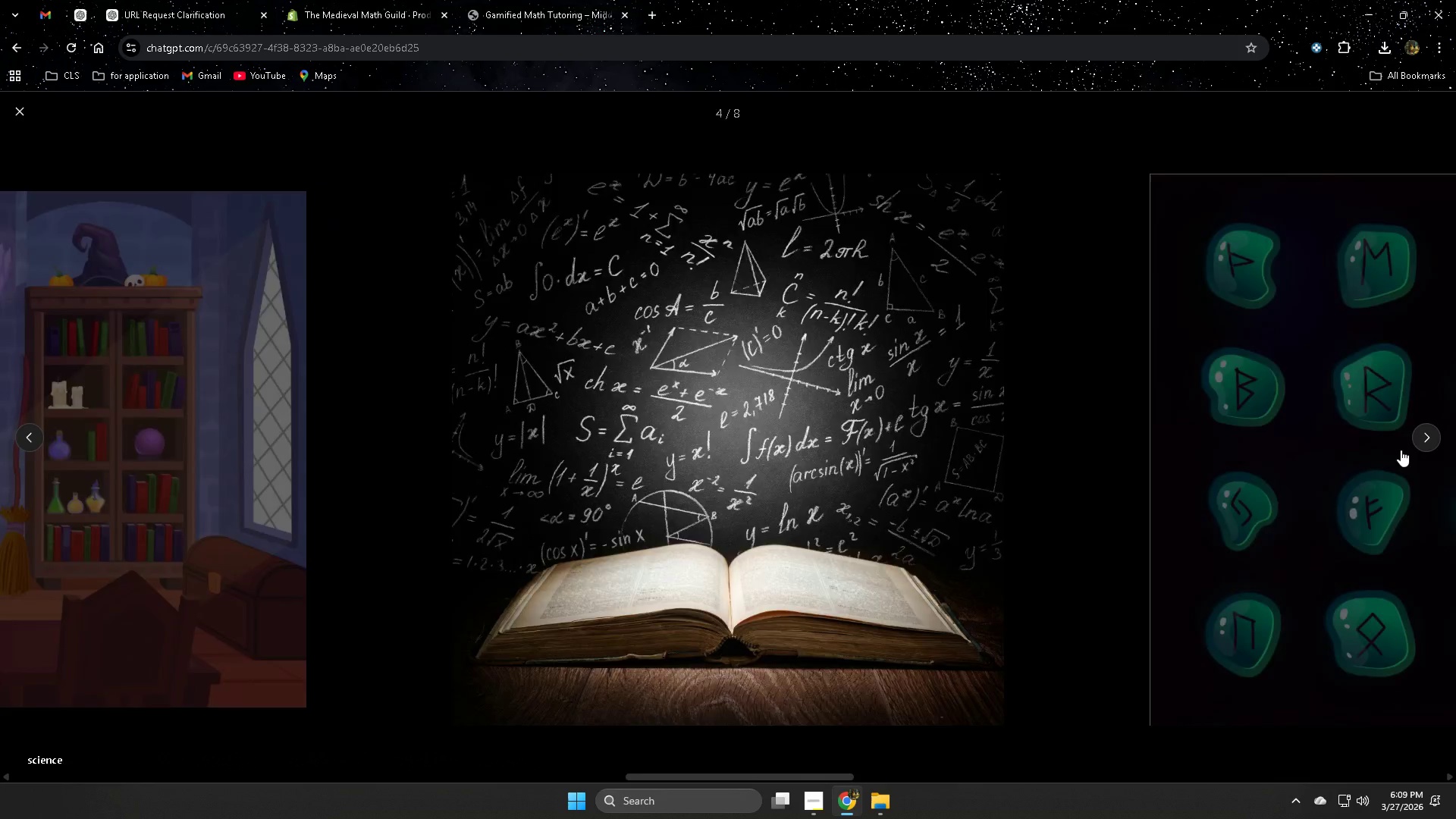 
key(ArrowRight)
 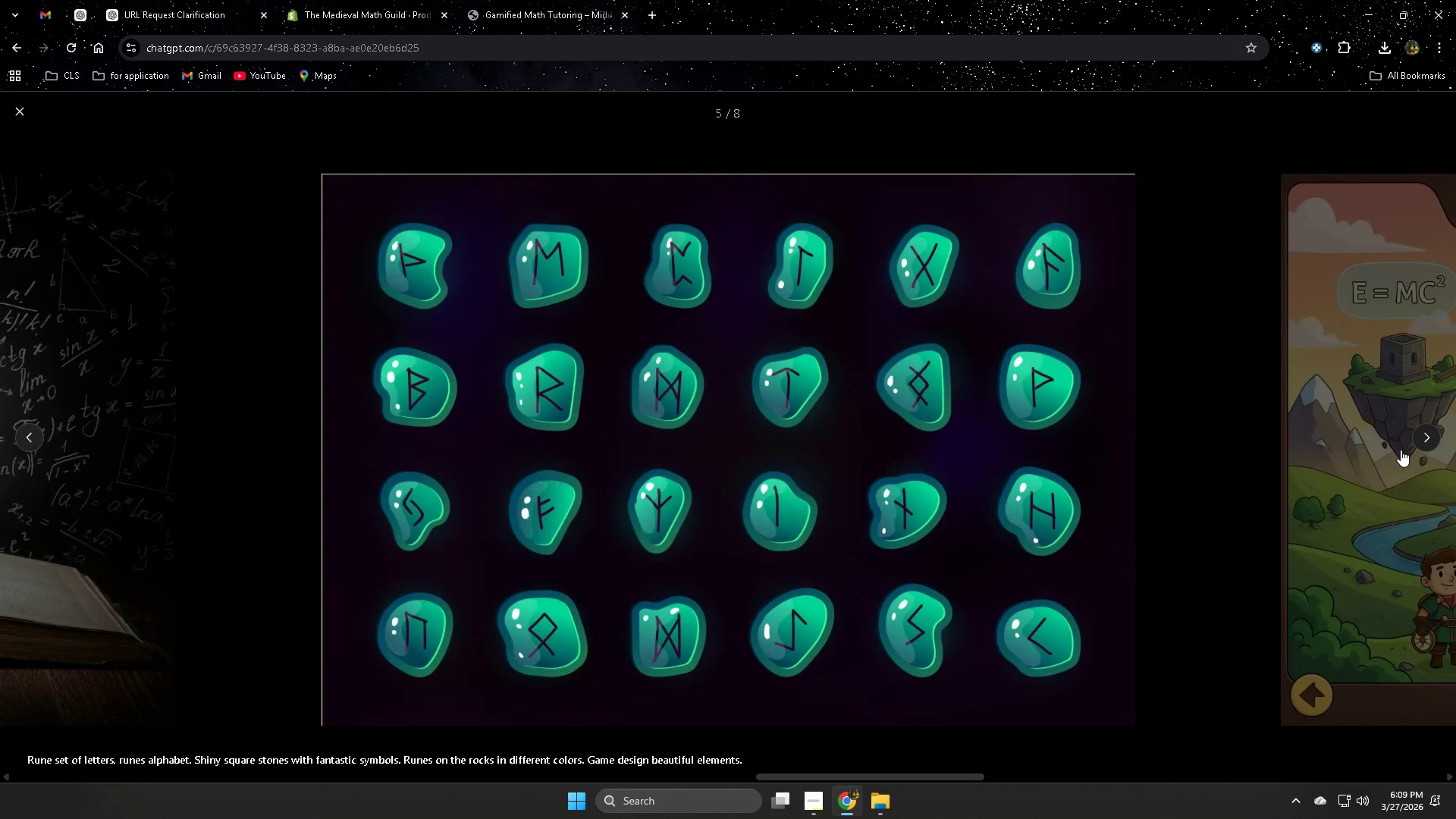 
key(ArrowRight)
 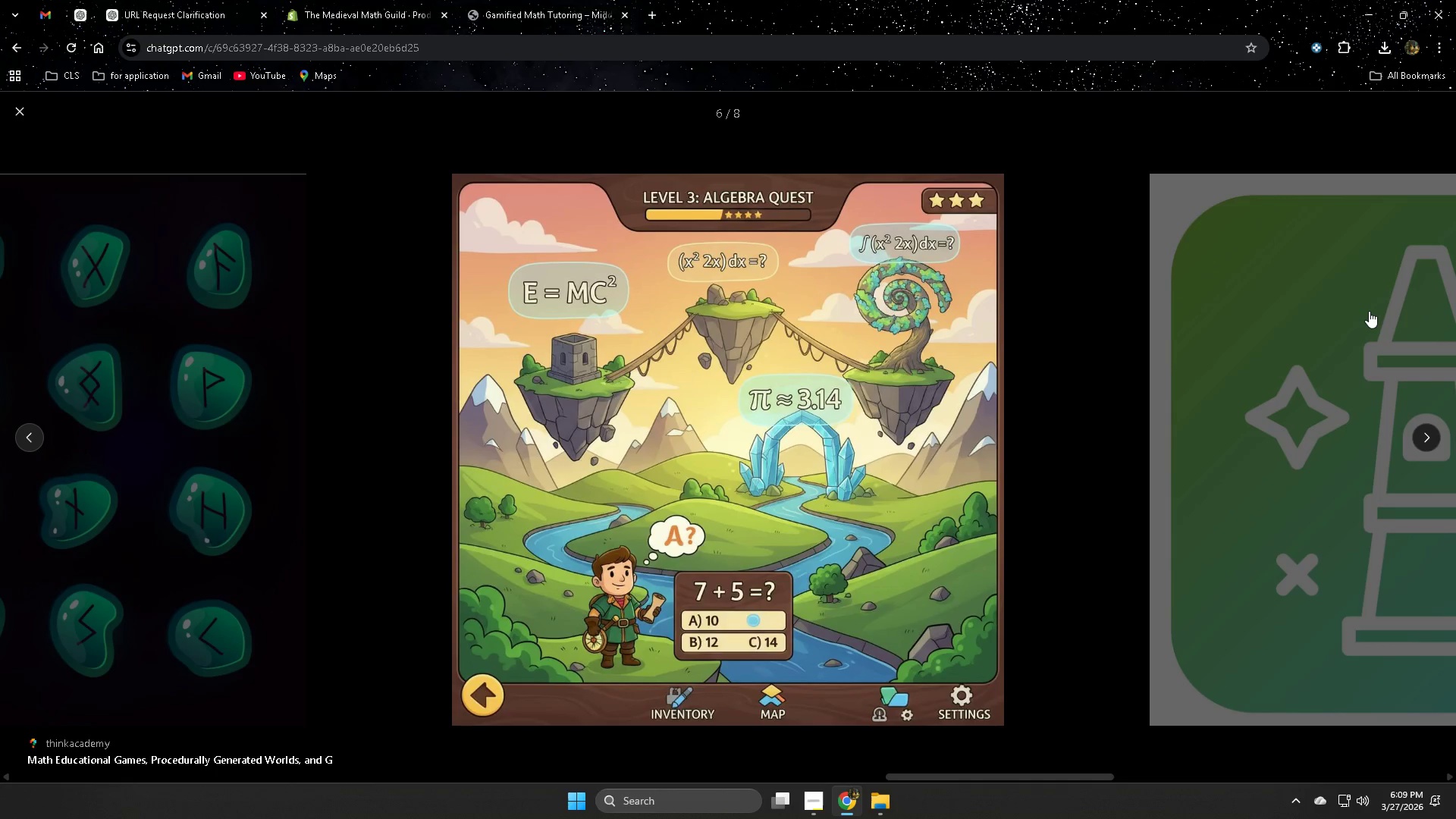 
wait(6.95)
 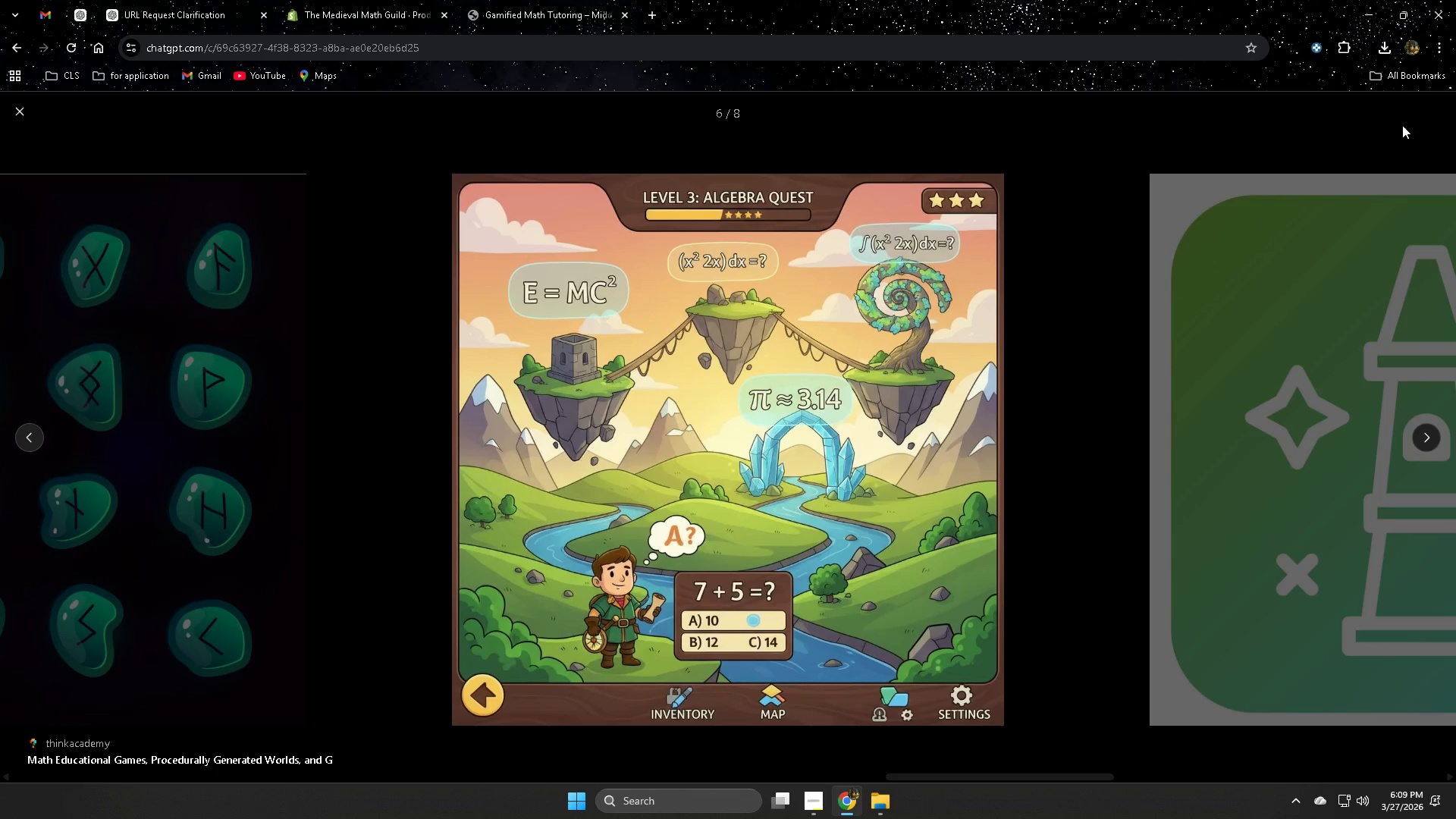 
key(ArrowRight)
 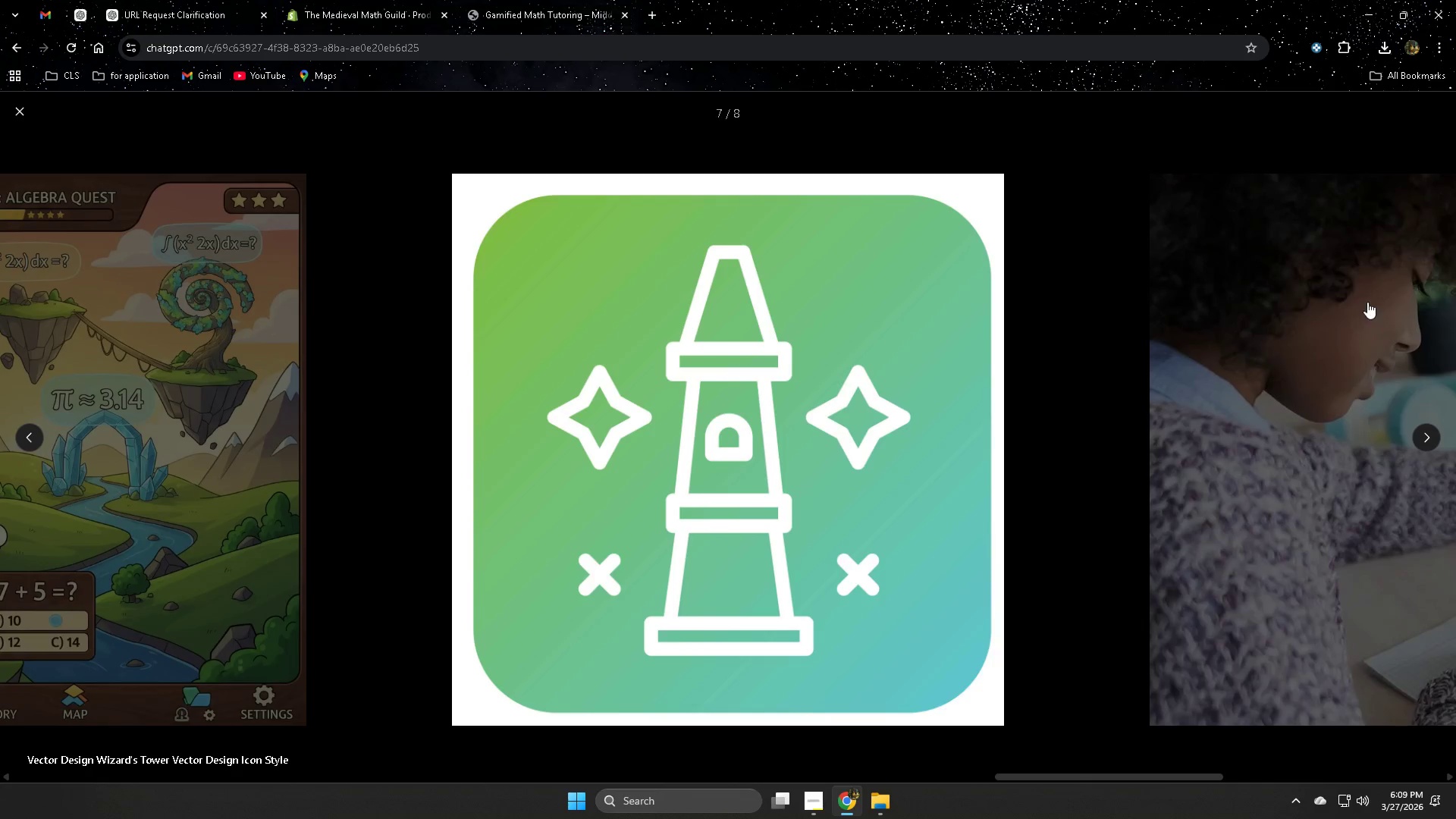 
key(ArrowLeft)
 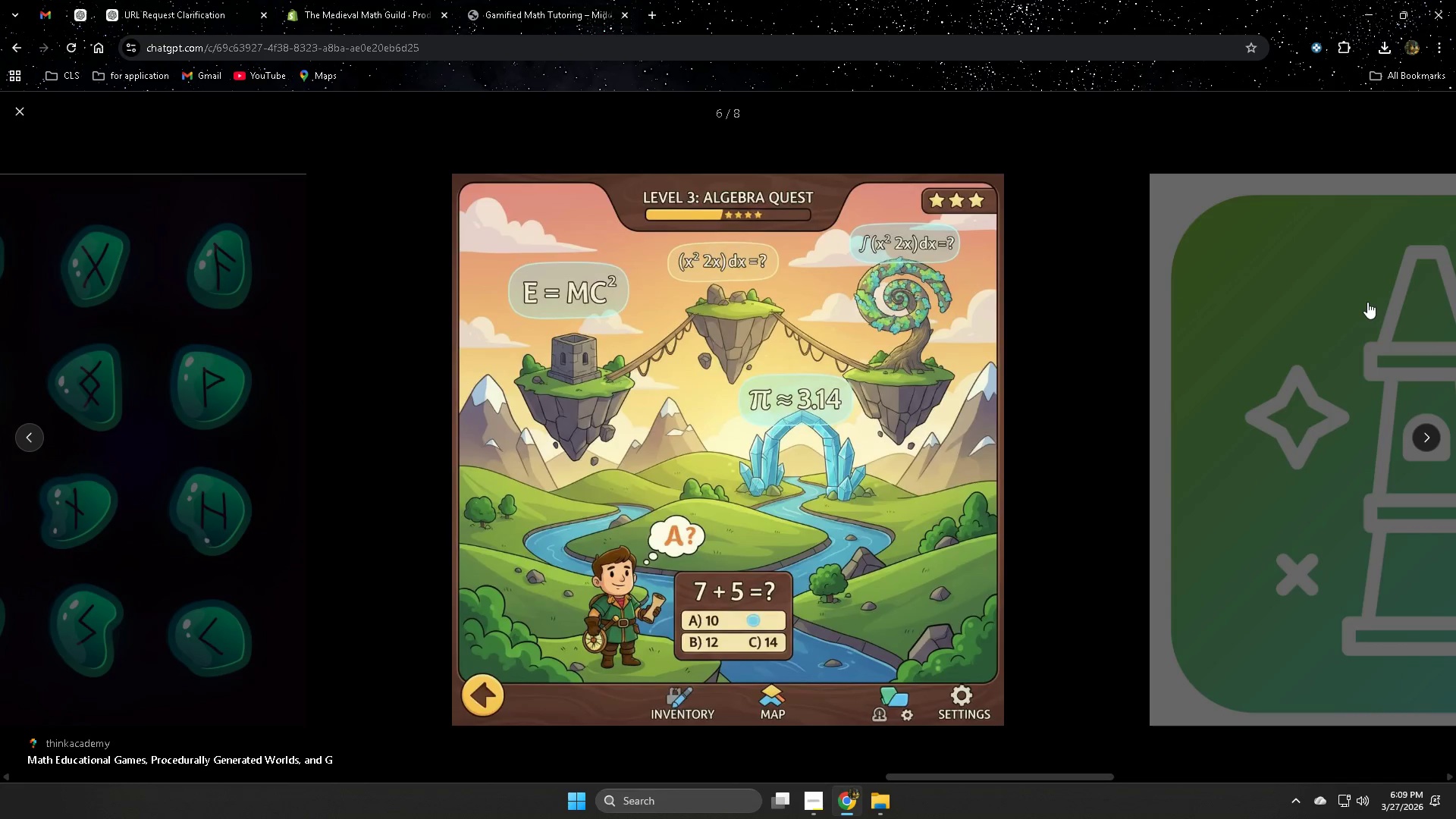 
key(ArrowLeft)
 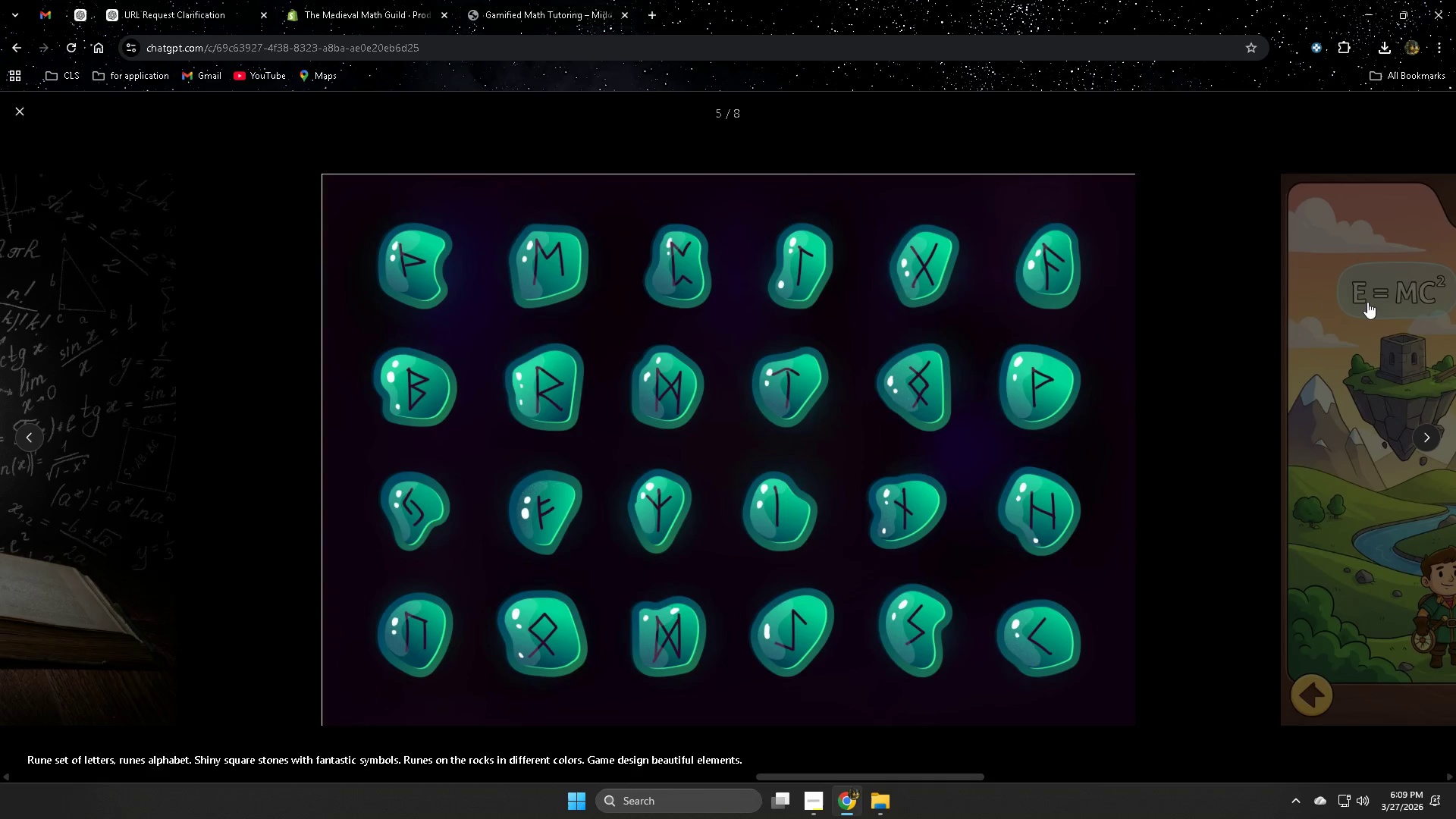 
key(ArrowLeft)
 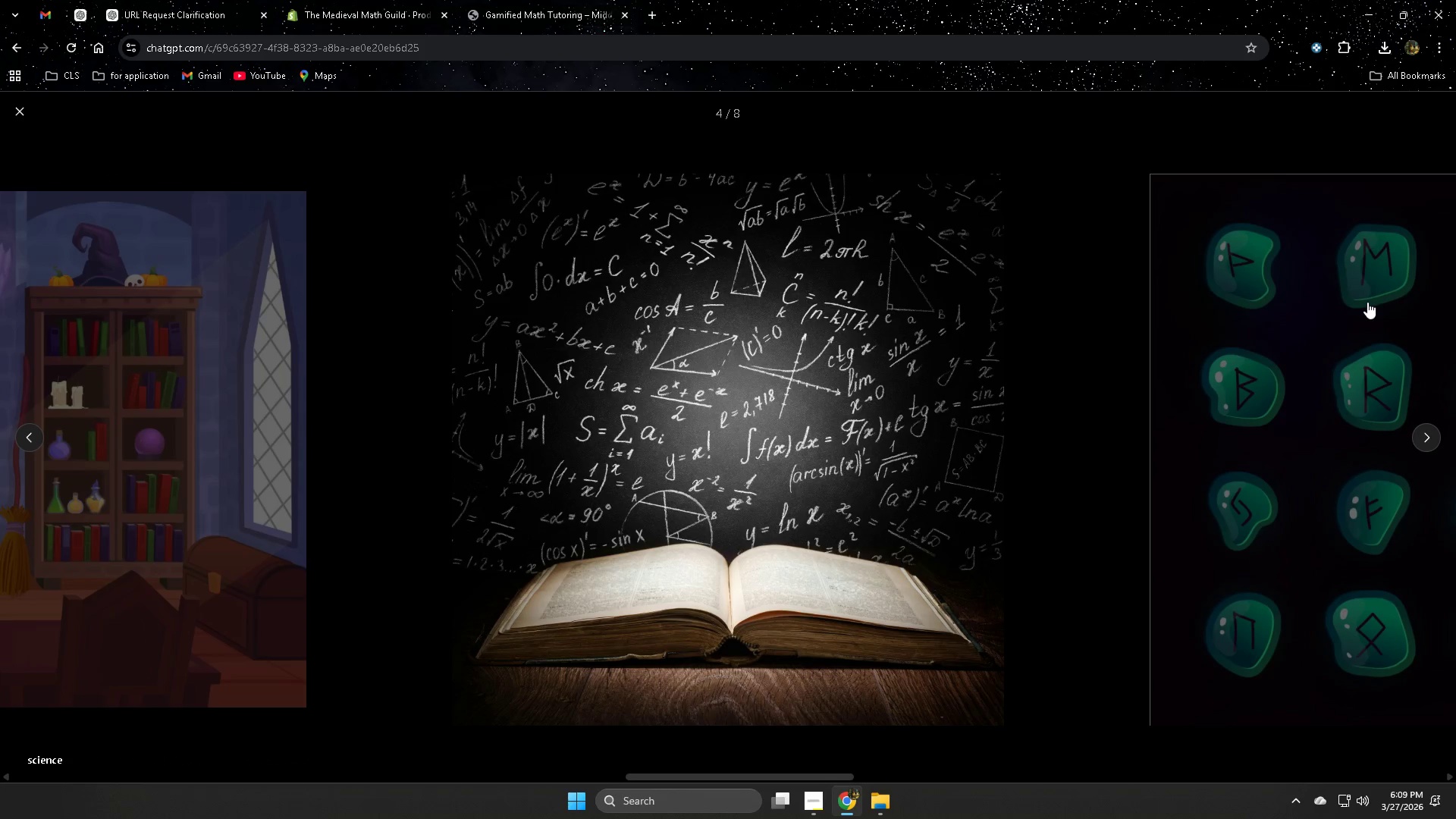 
key(ArrowLeft)
 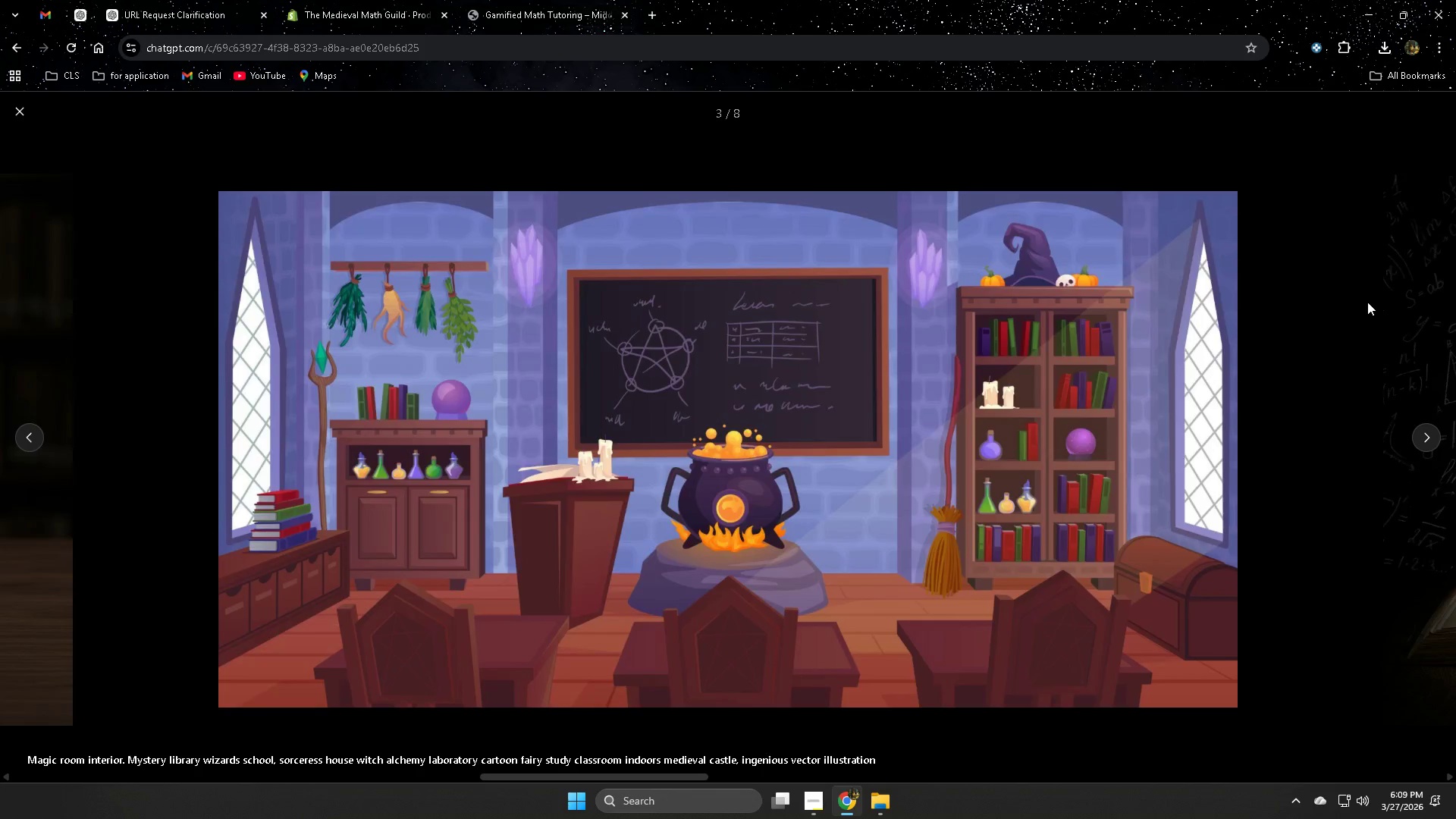 
key(ArrowLeft)
 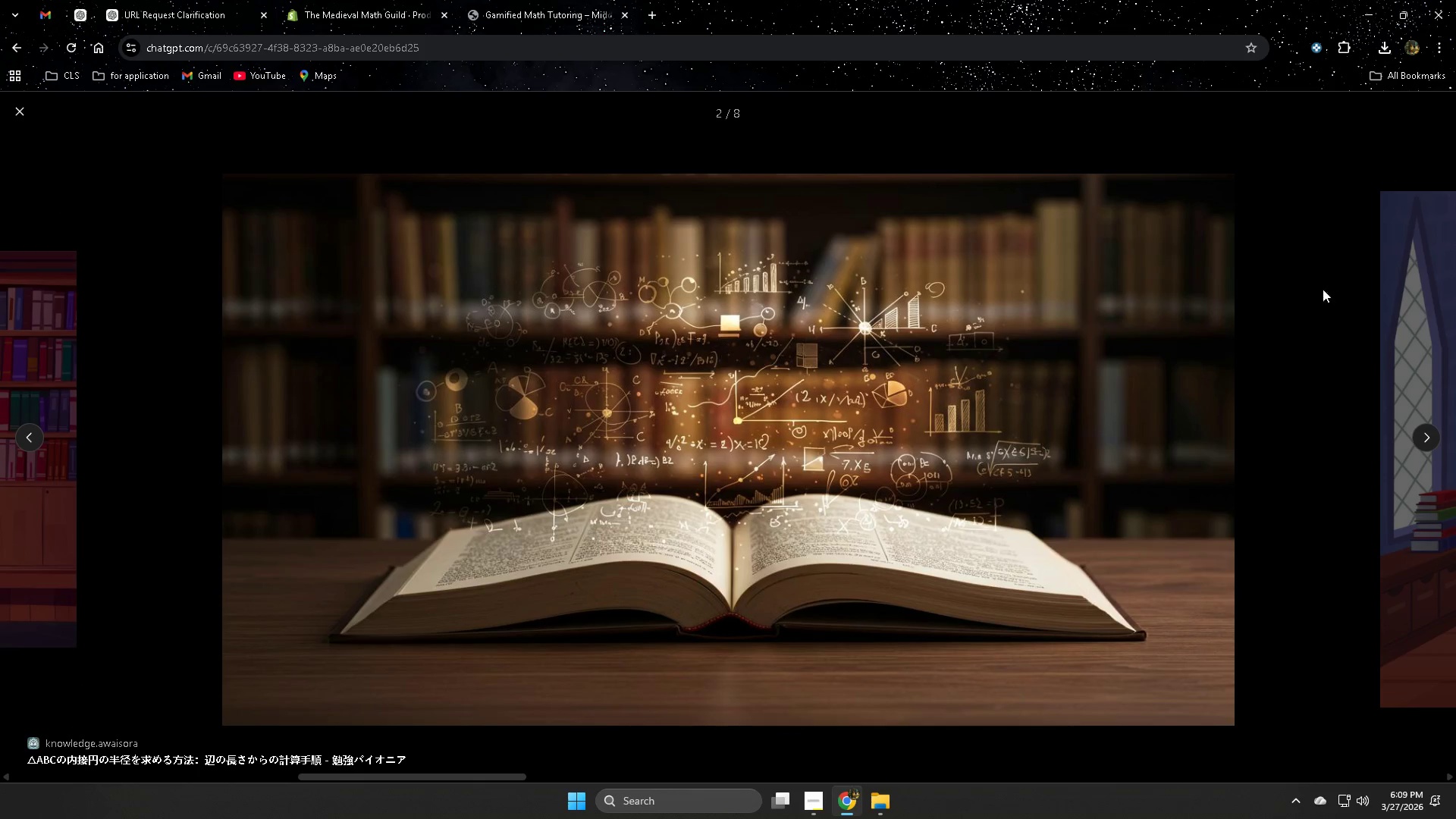 
key(Escape)
 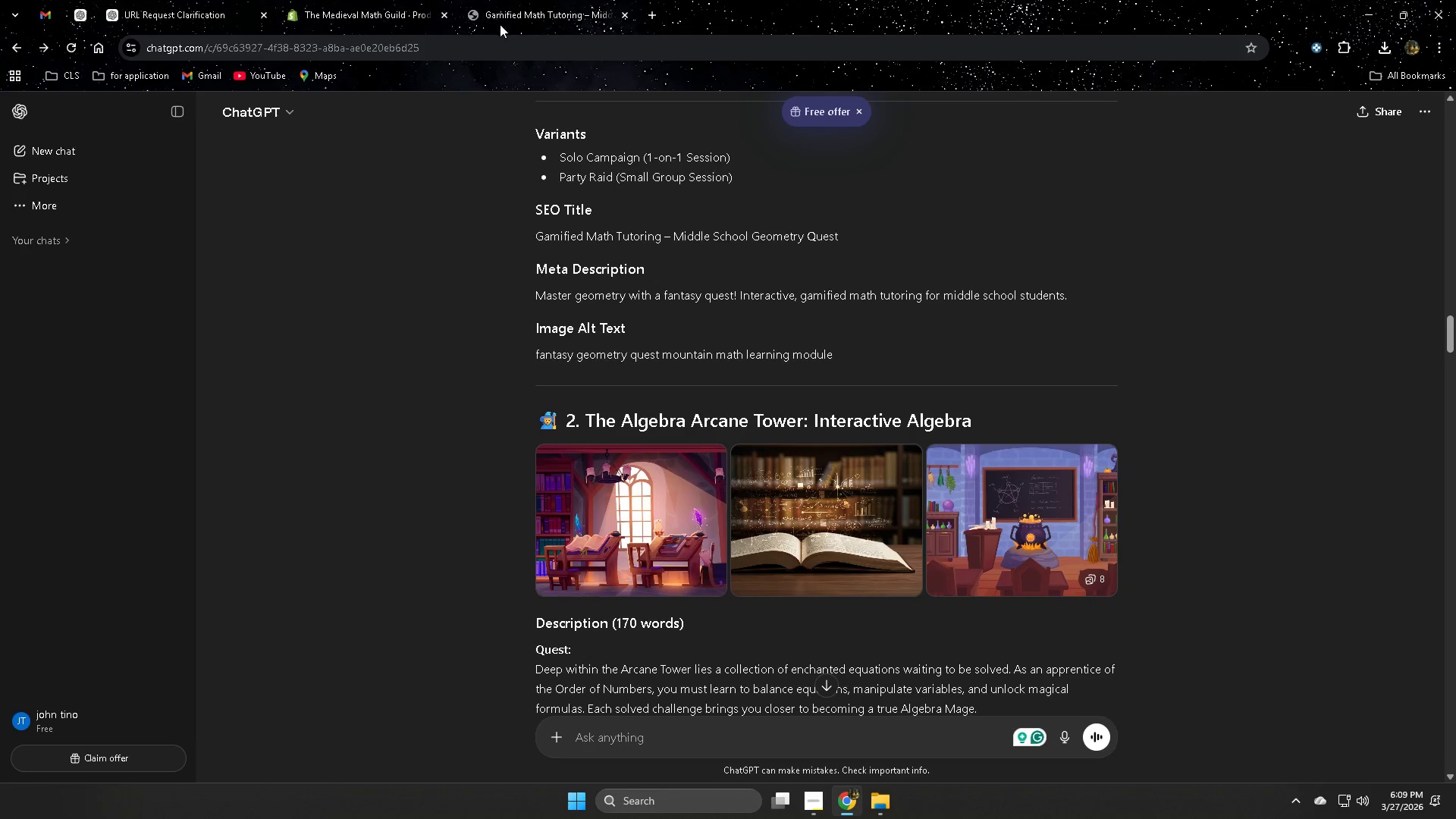 
left_click([362, 5])
 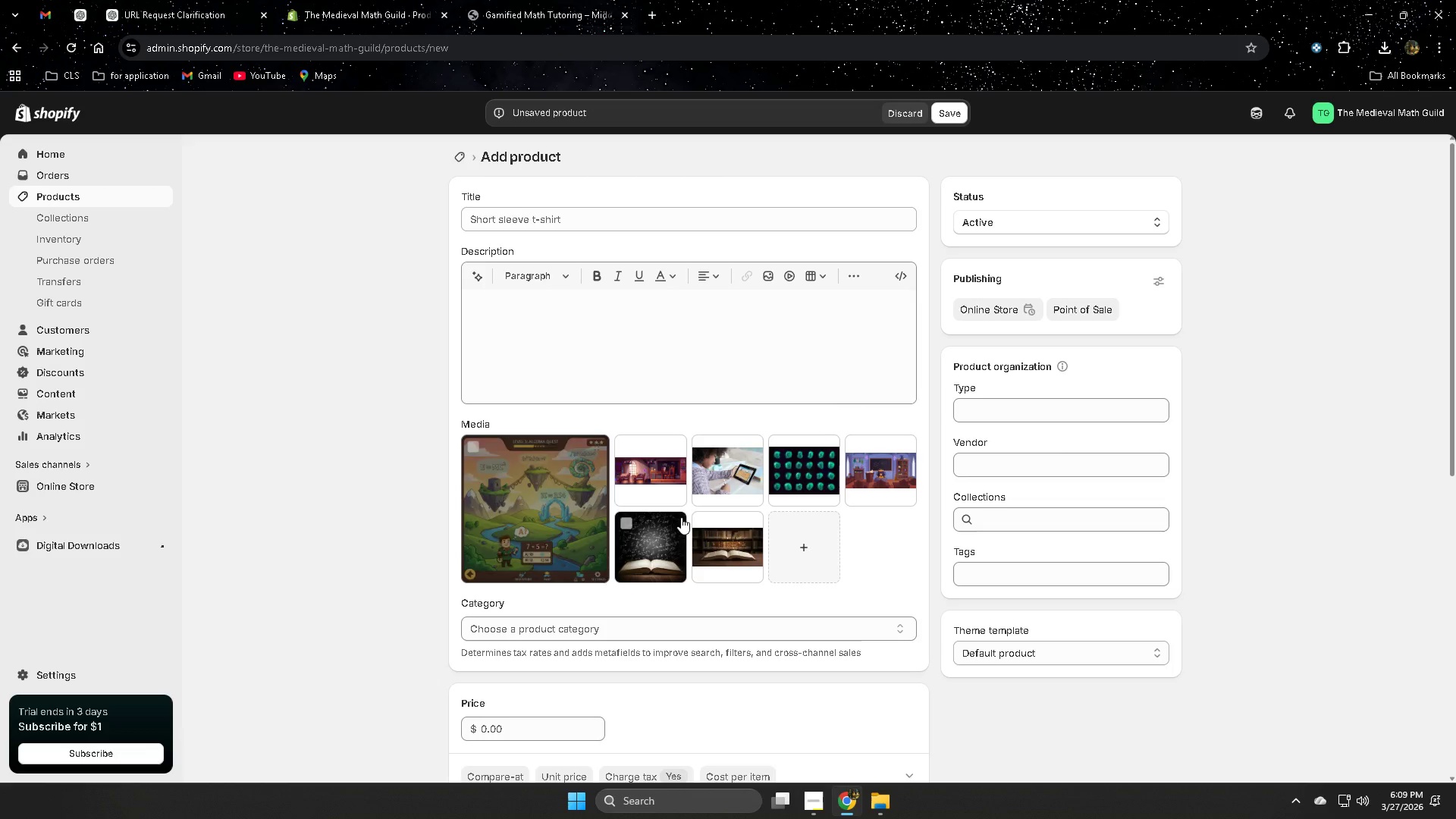 
left_click_drag(start_coordinate=[669, 466], to_coordinate=[516, 489])
 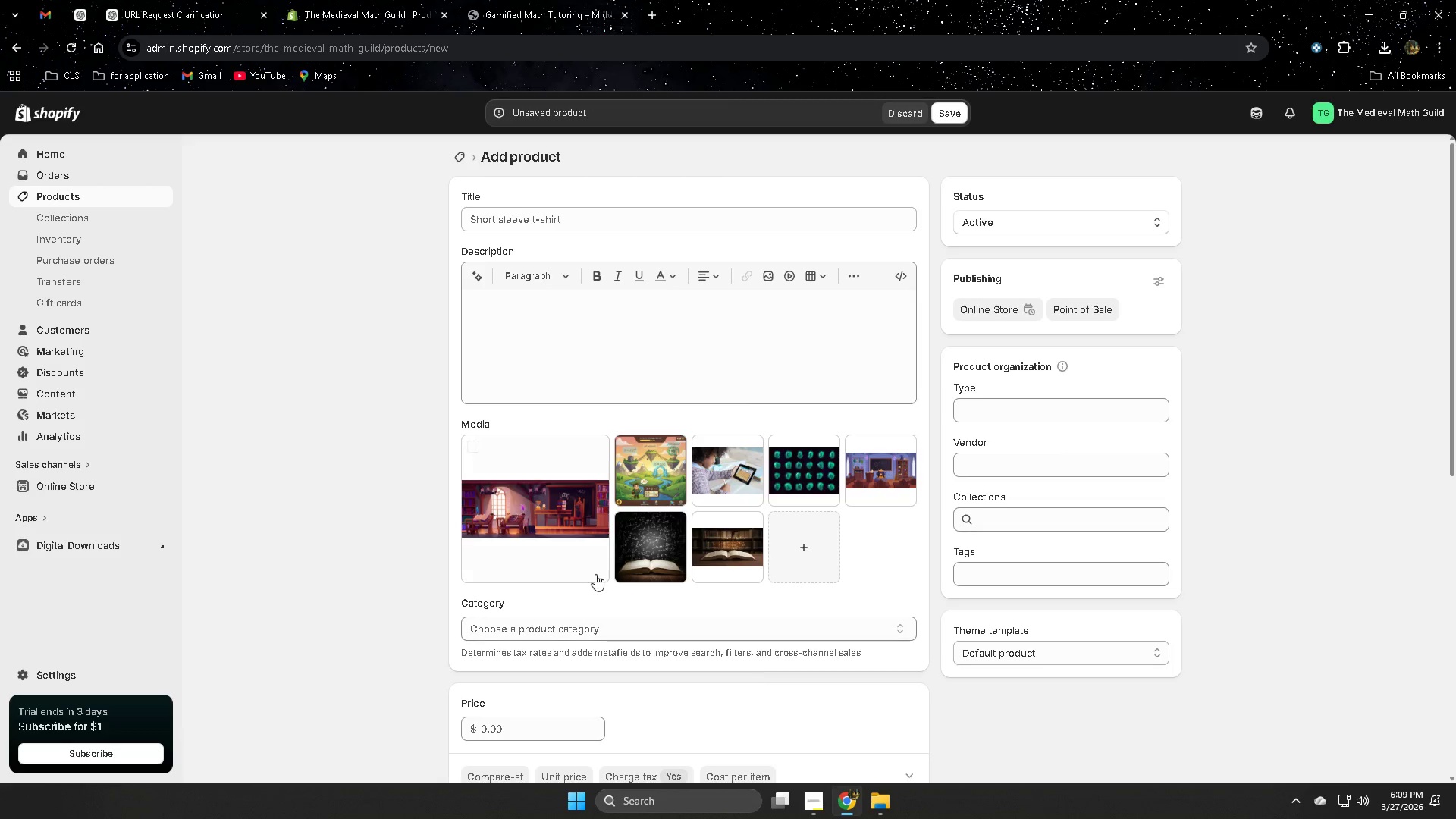 
left_click([532, 507])
 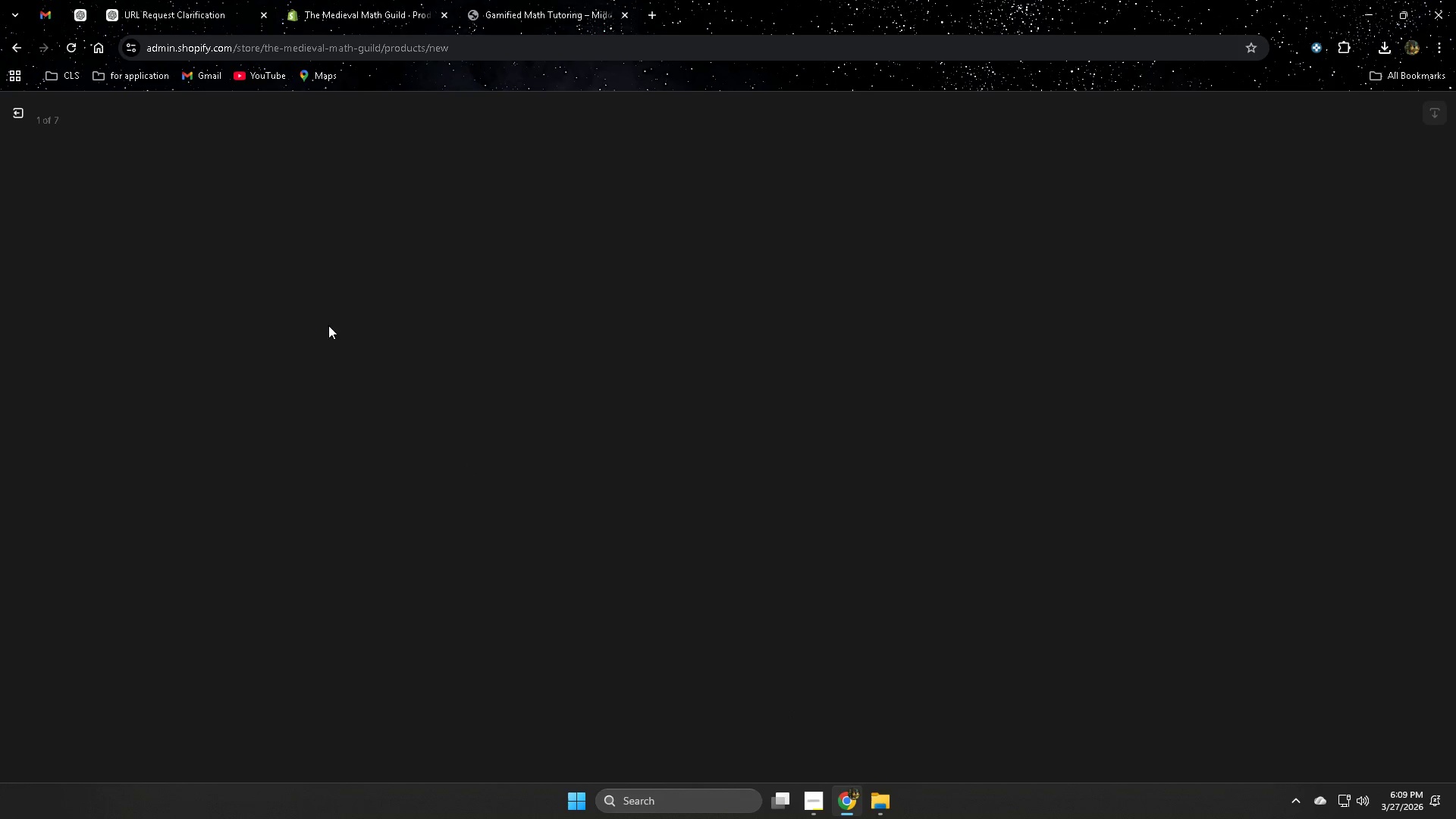 
left_click([81, 19])
 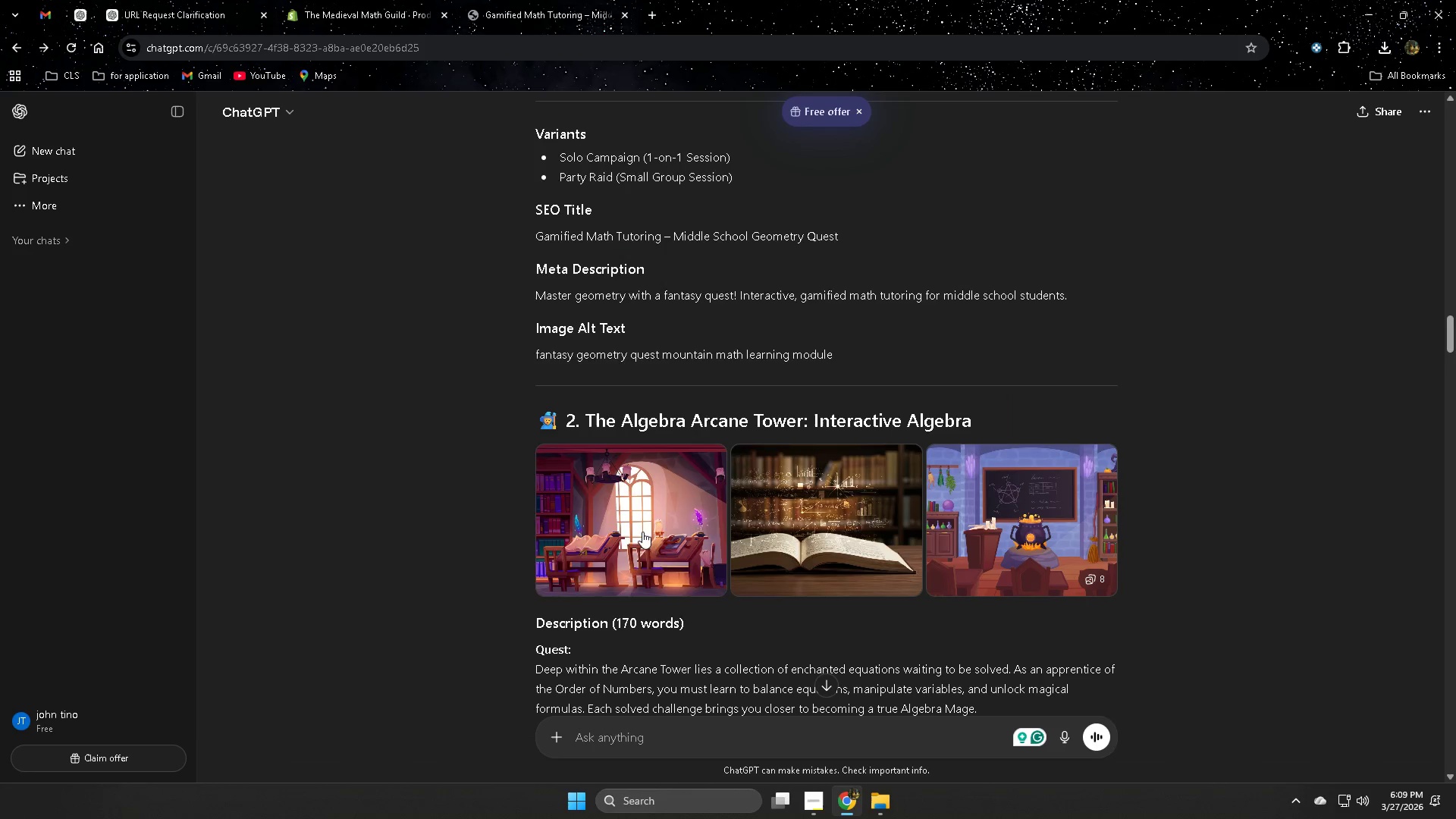 
scroll: coordinate [532, 528], scroll_direction: down, amount: 8.0
 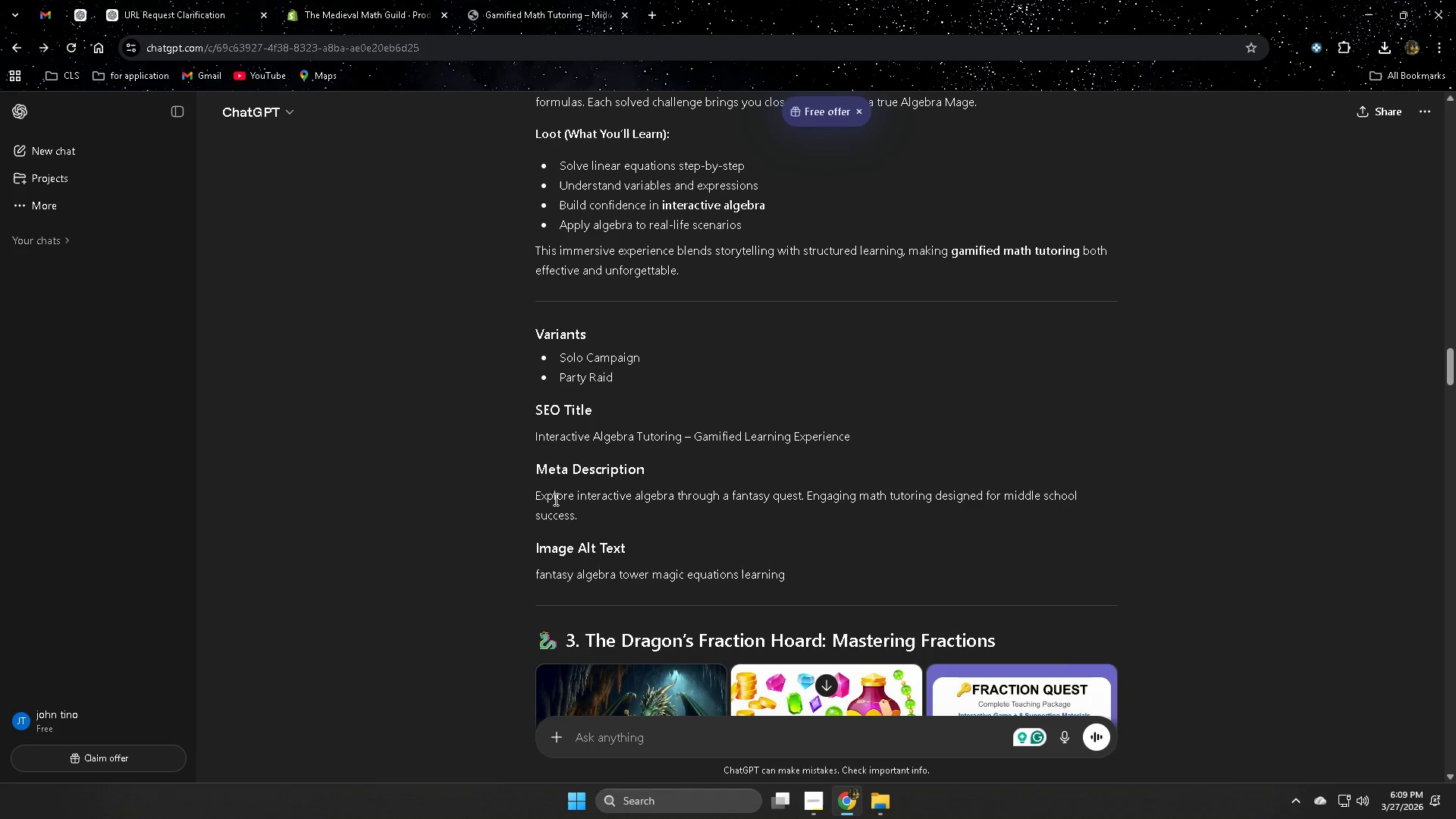 
left_click([554, 494])
 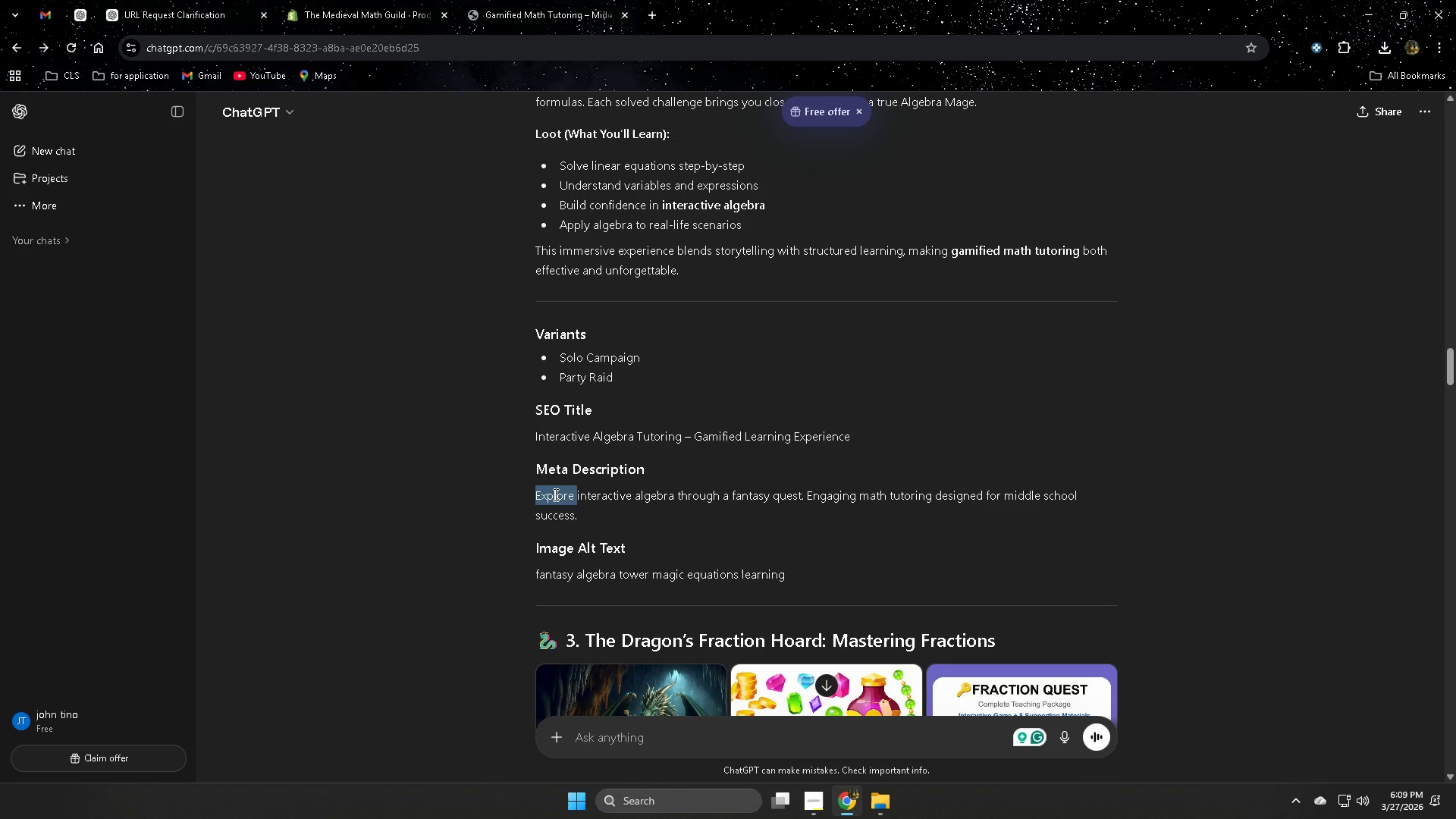 
left_click_drag(start_coordinate=[554, 494], to_coordinate=[802, 516])
 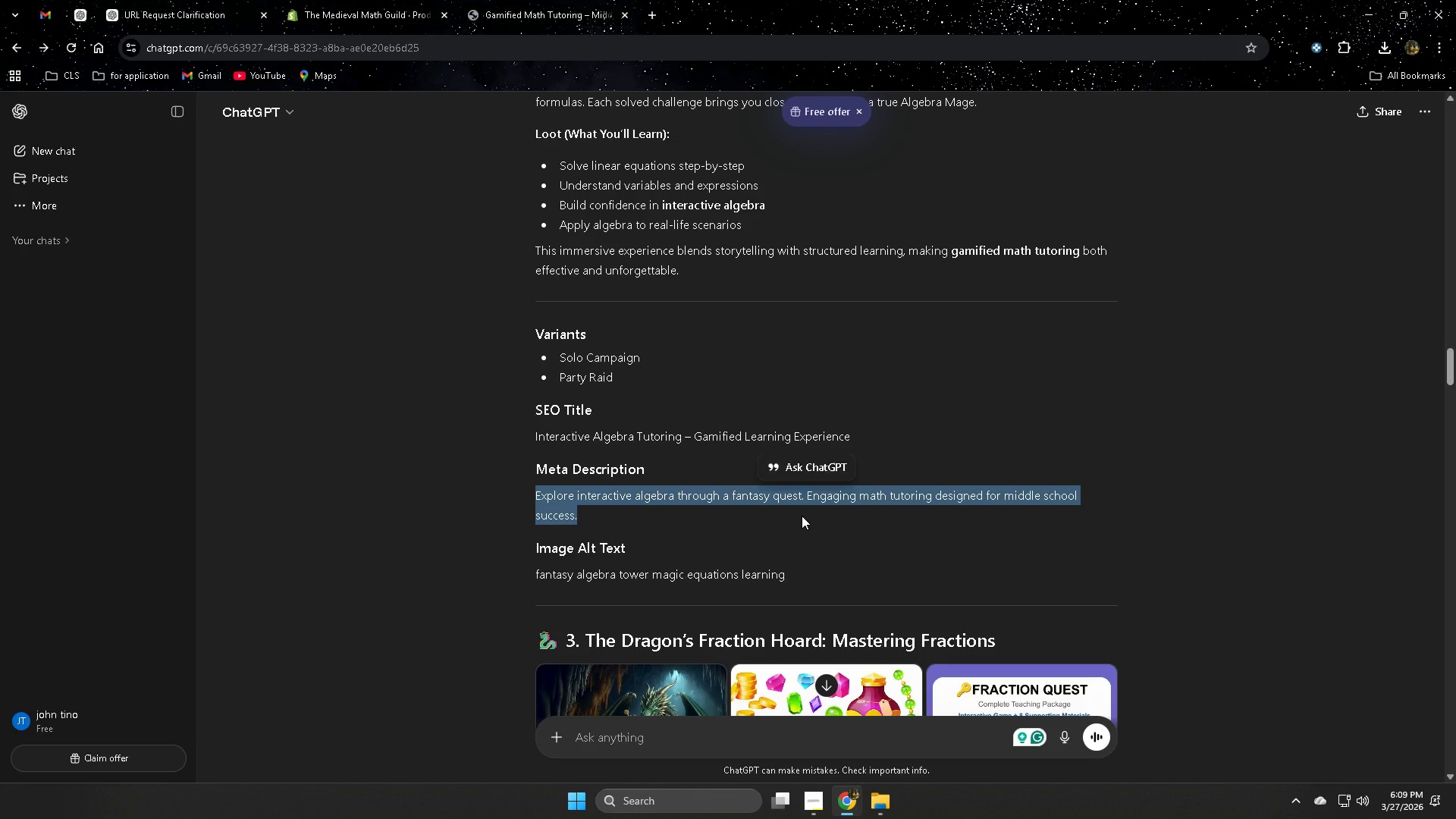 
hold_key(key=ControlLeft, duration=0.34)
 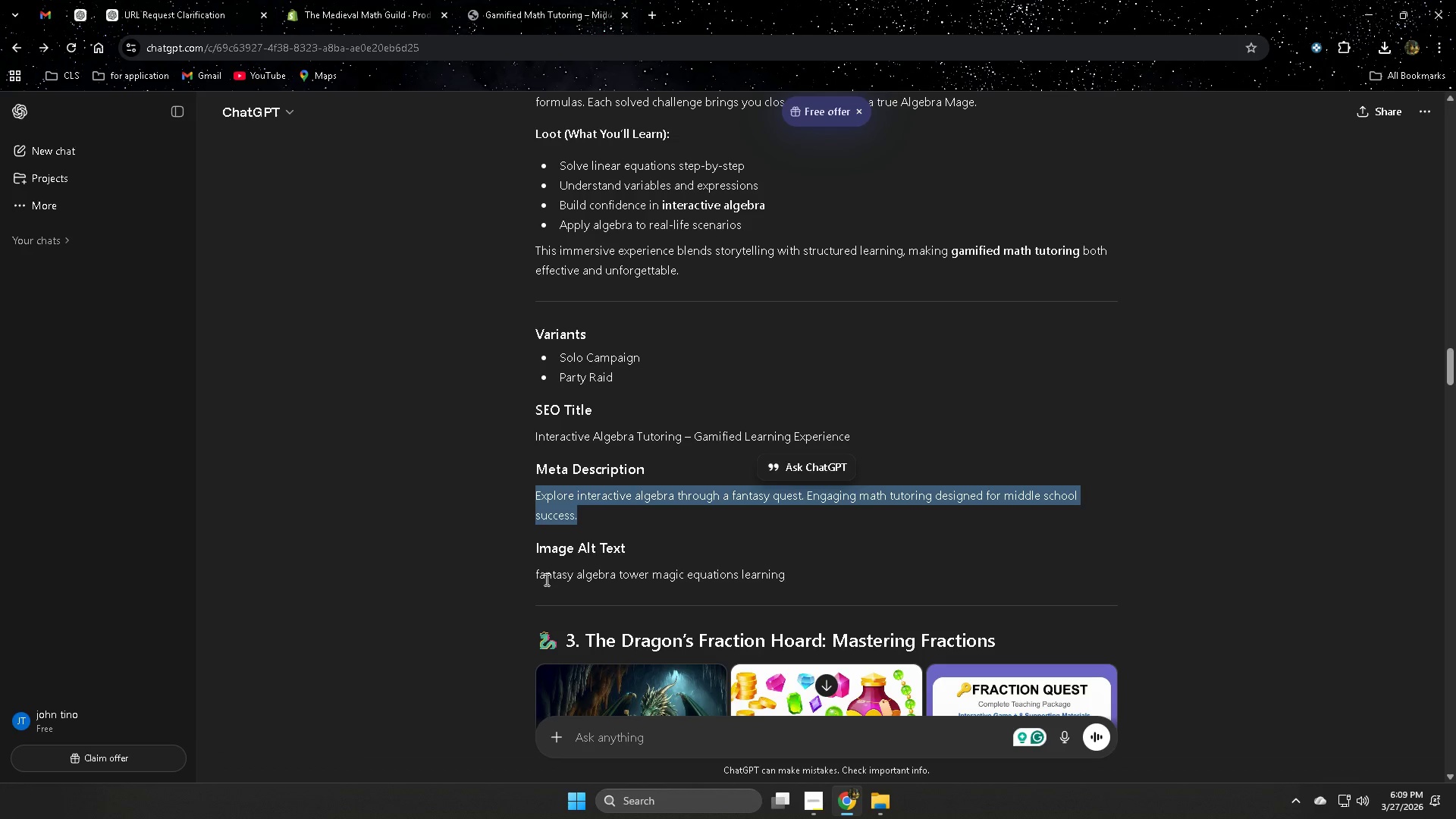 
left_click([547, 576])
 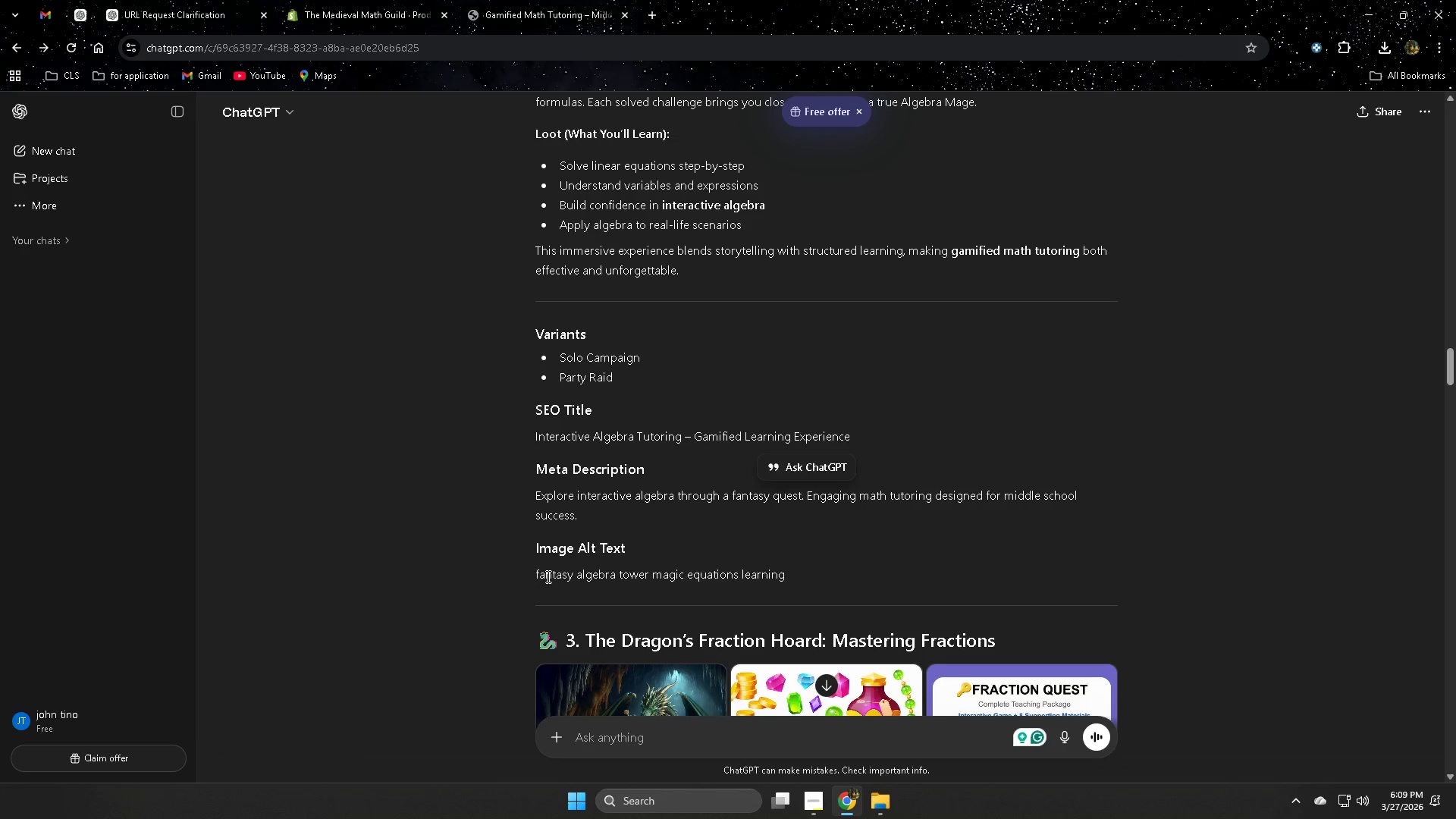 
left_click_drag(start_coordinate=[547, 576], to_coordinate=[778, 570])
 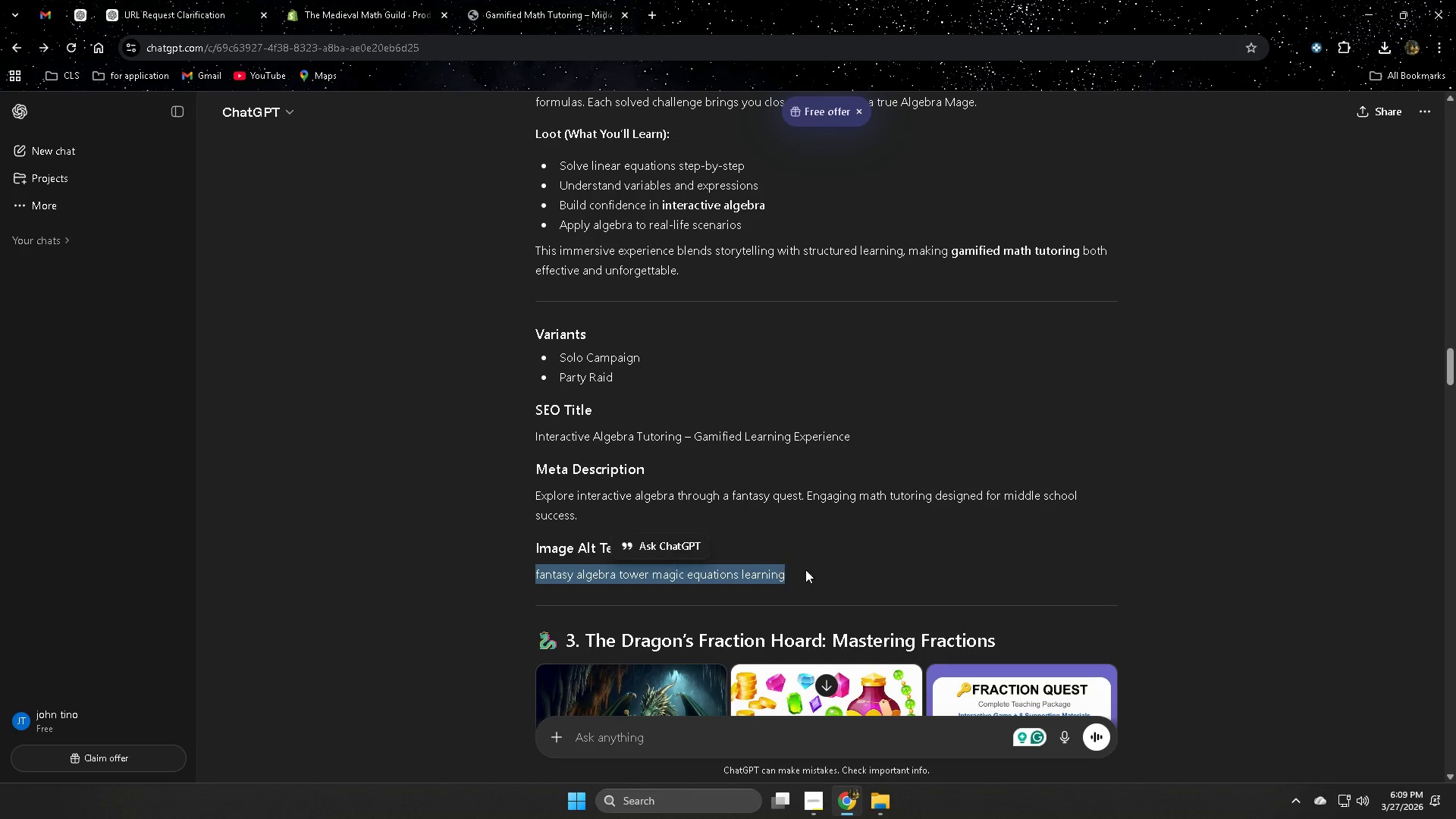 
key(Control+C)
 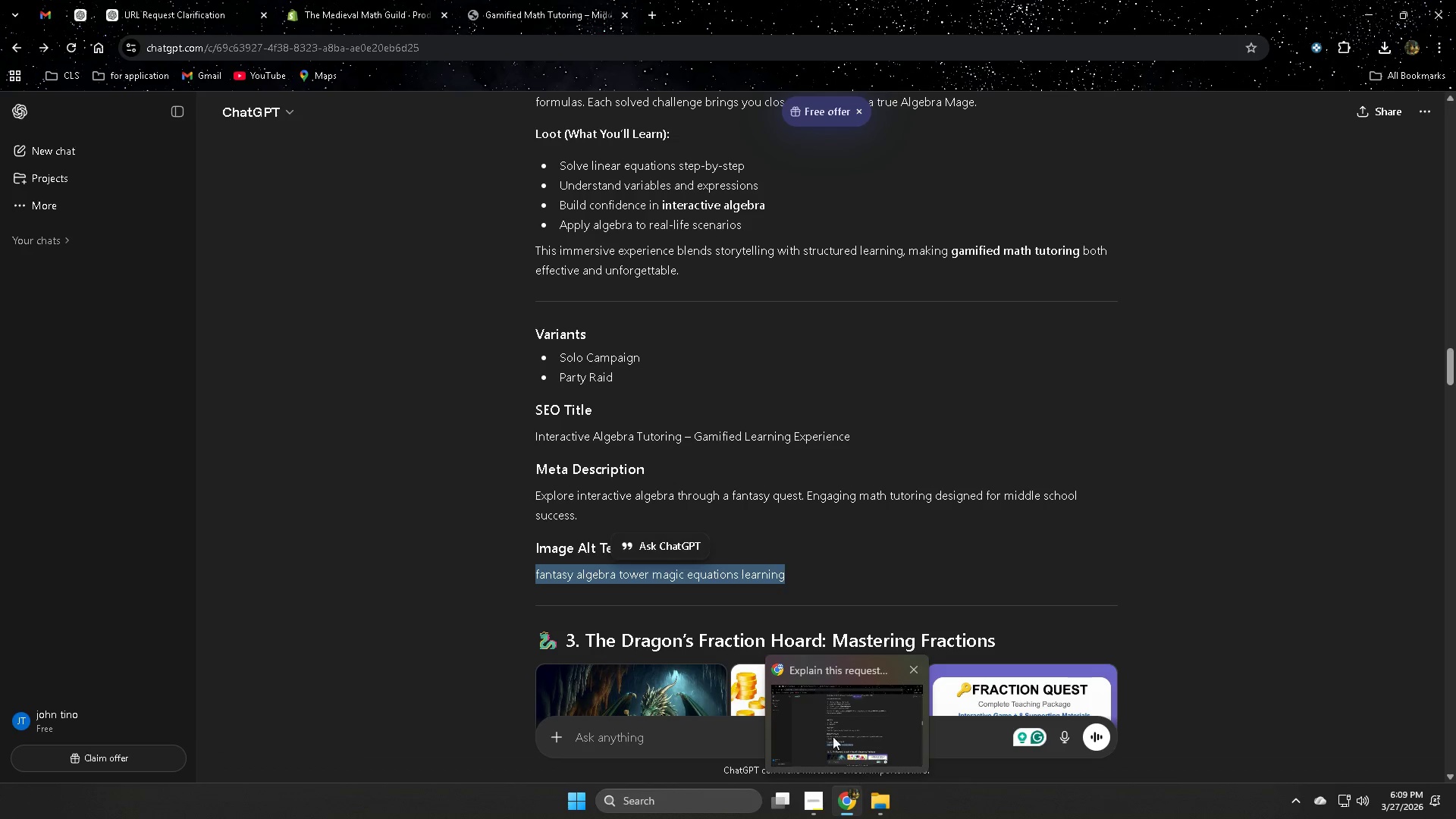 
wait(7.03)
 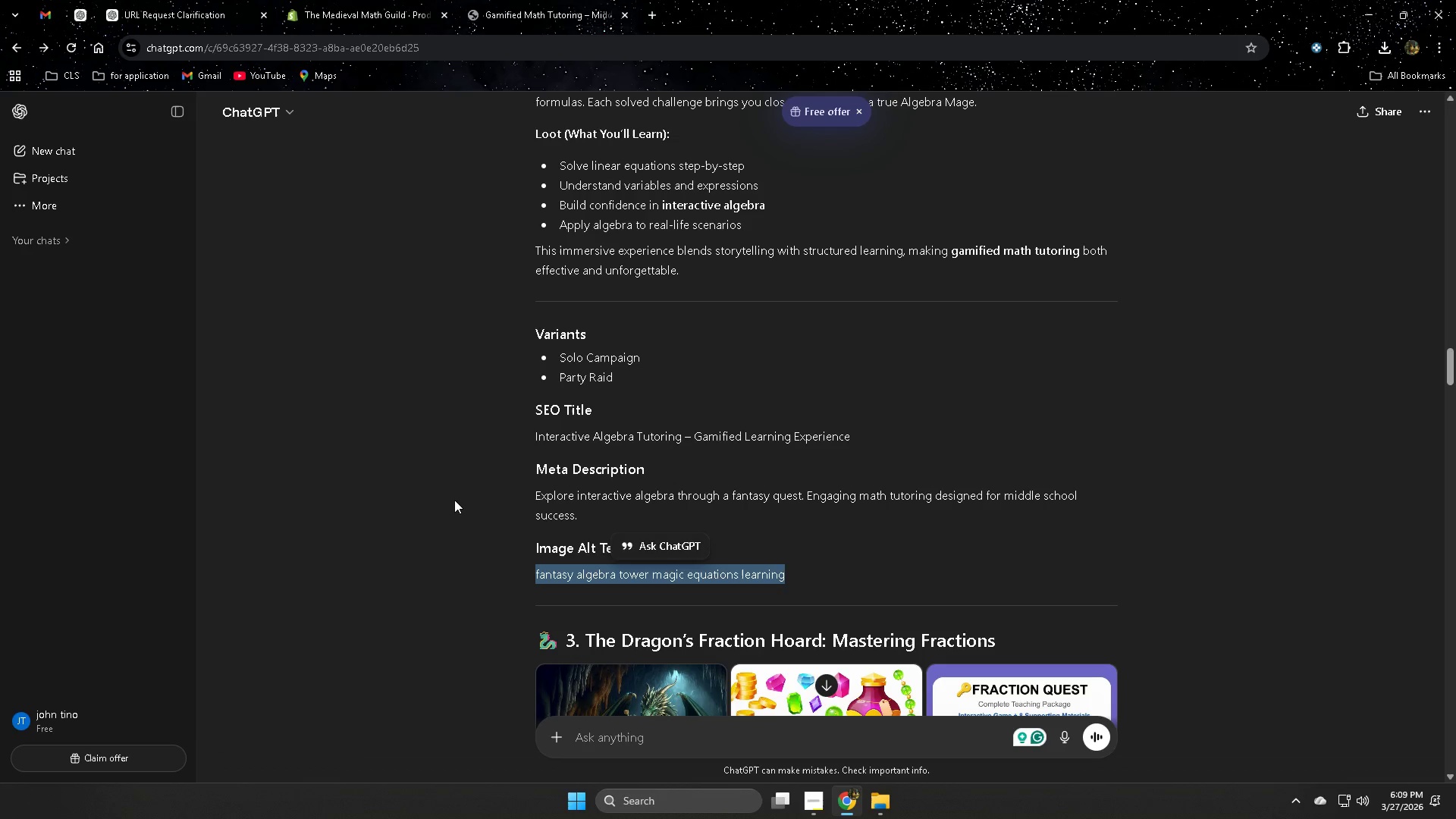 
double_click([371, 0])
 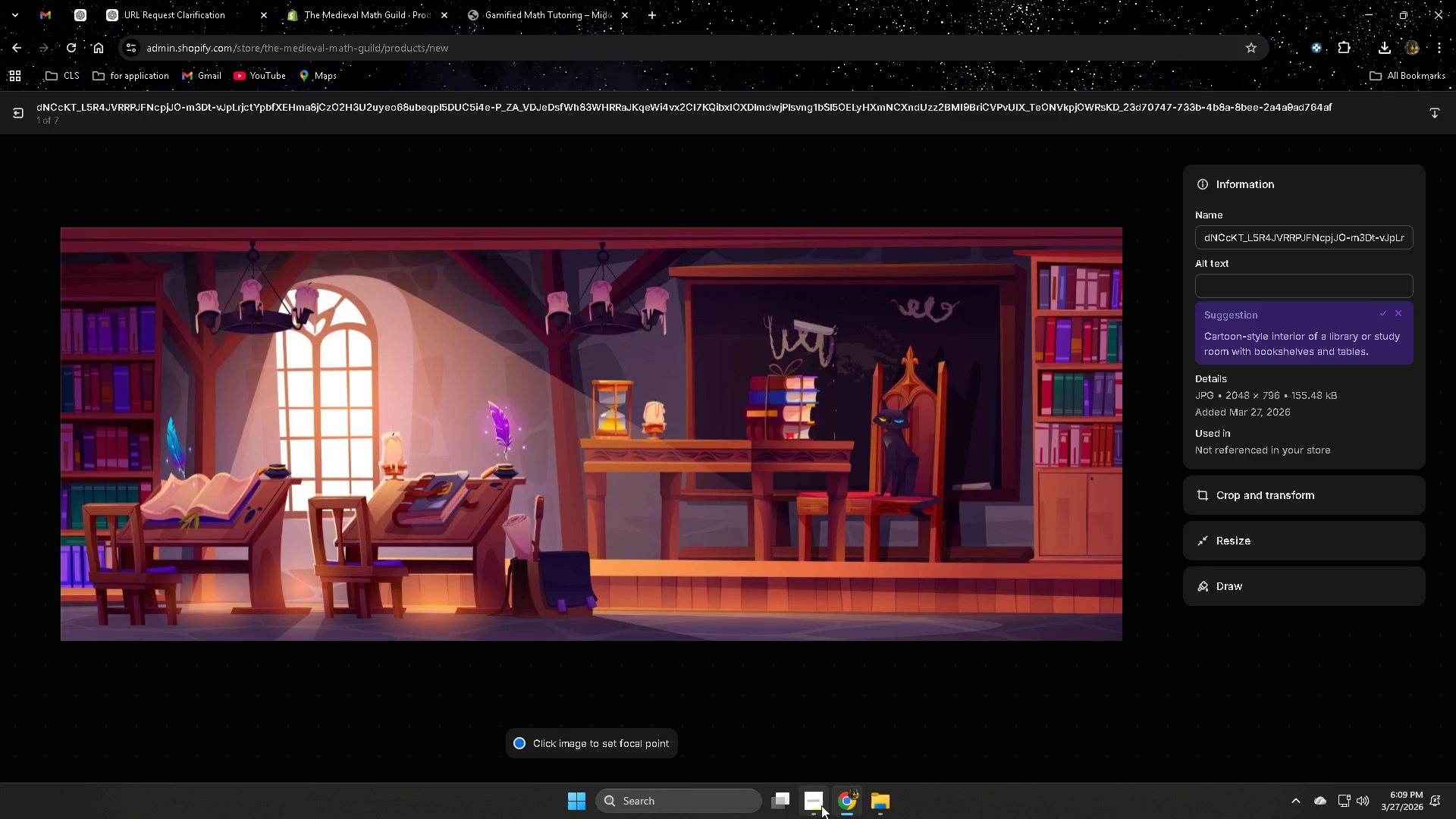 
left_click([821, 805])